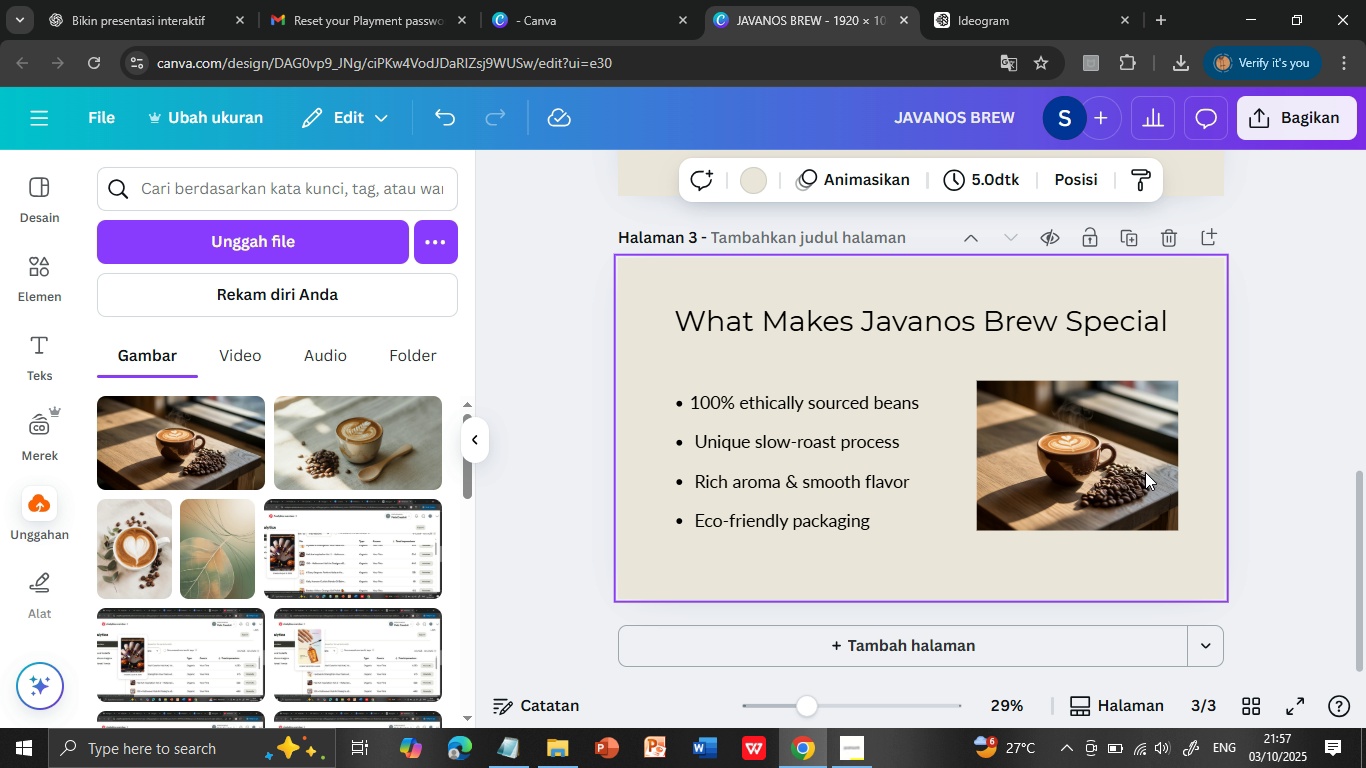 
left_click([791, 10])
 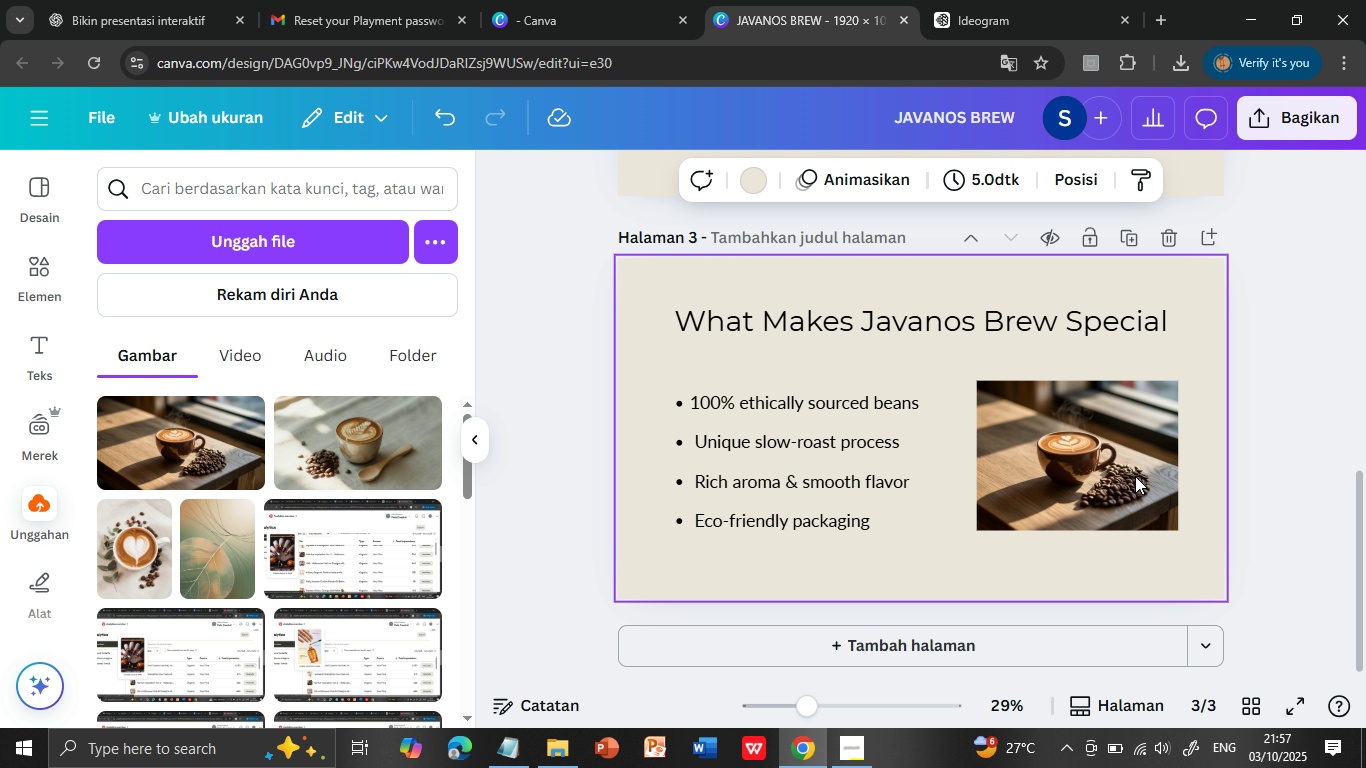 
left_click([1135, 476])
 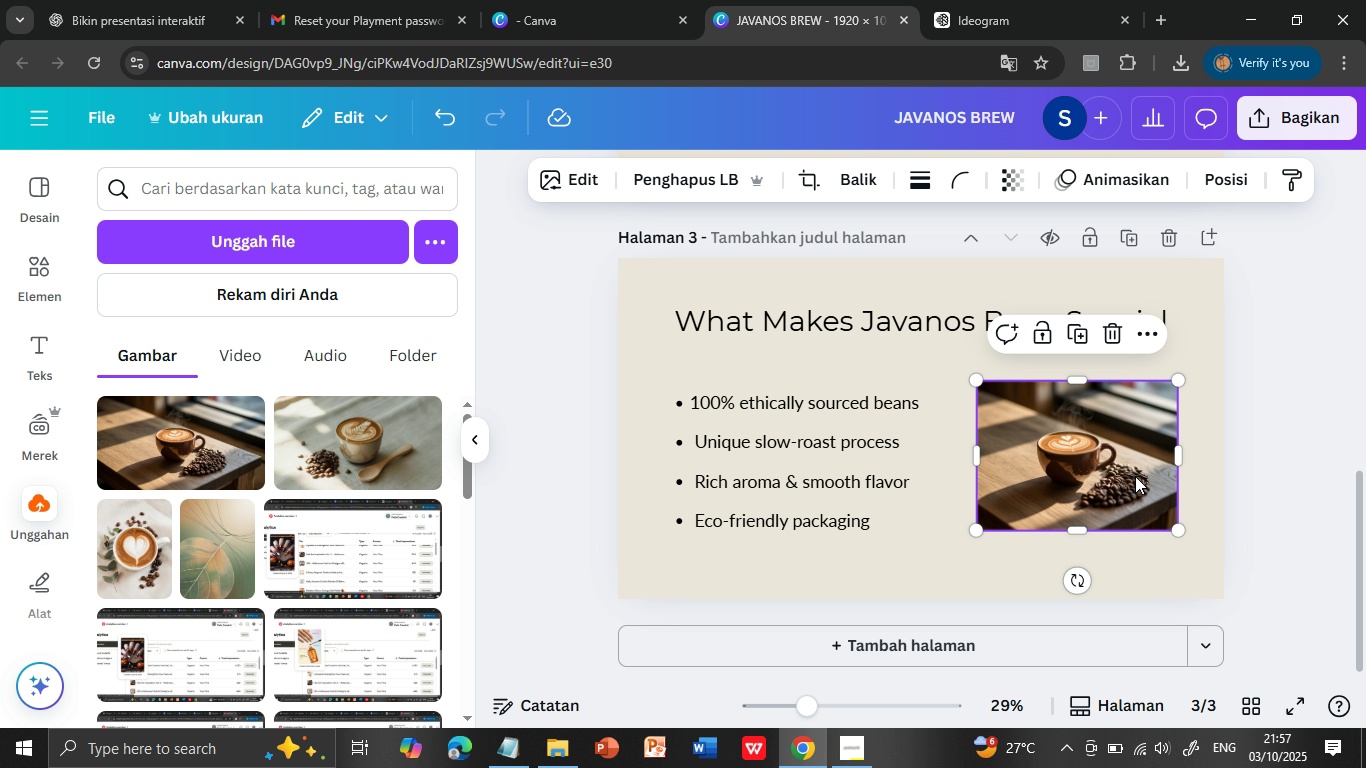 
hold_key(key=Delete, duration=0.4)
 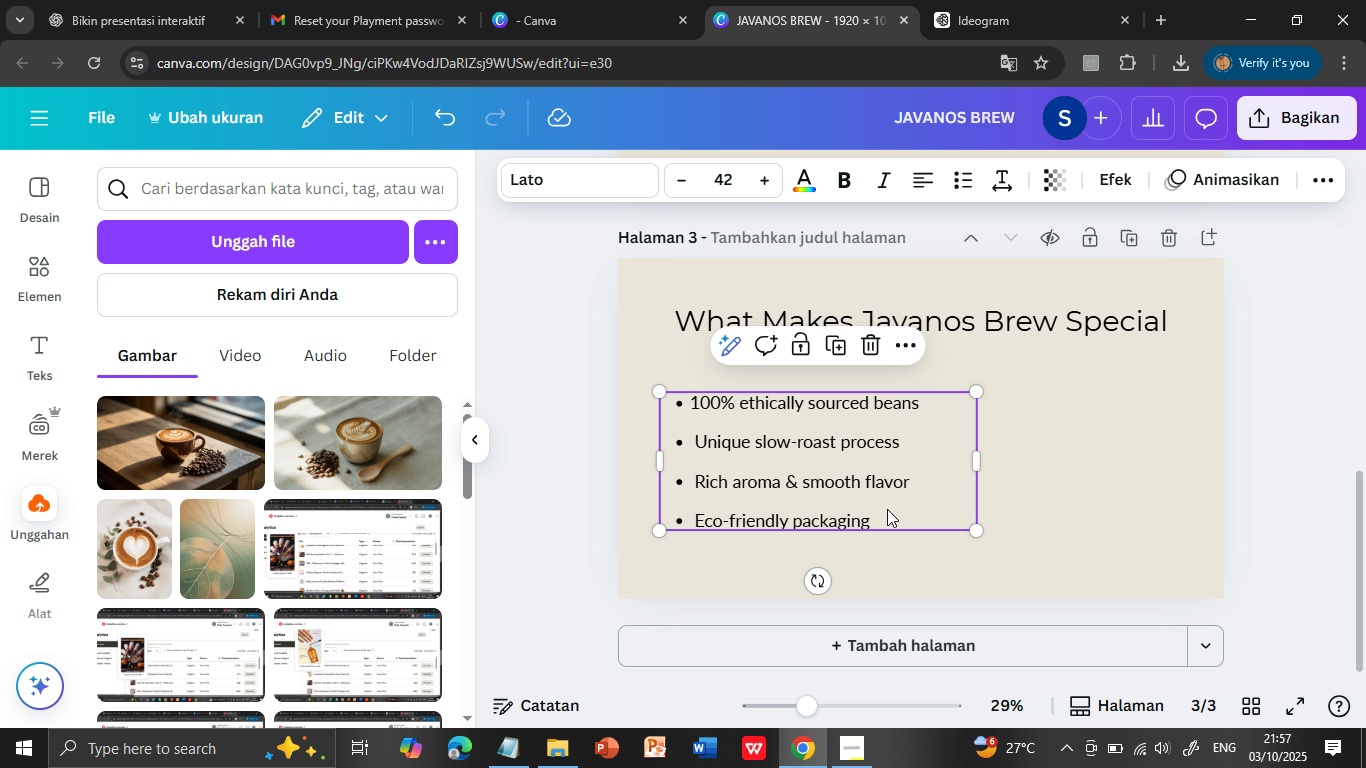 
left_click([839, 440])
 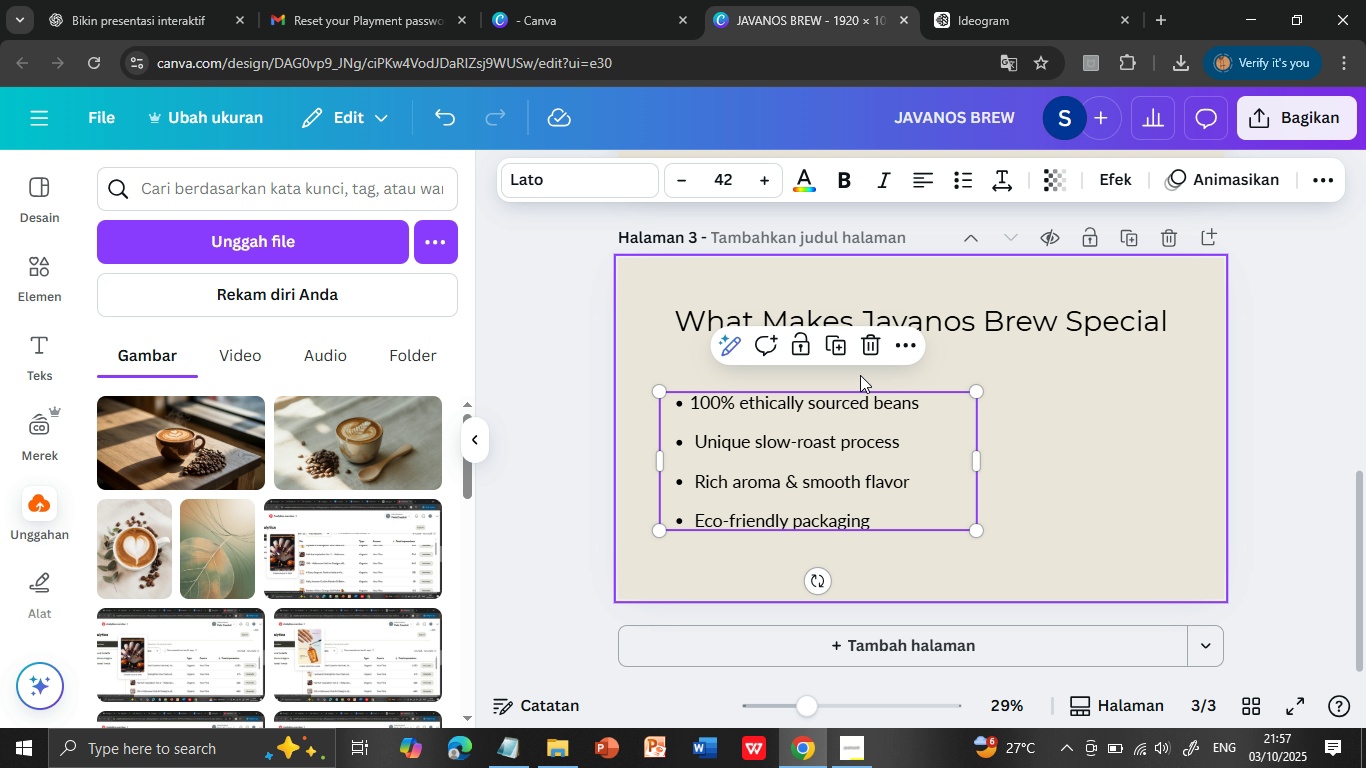 
left_click_drag(start_coordinate=[860, 489], to_coordinate=[1045, 483])
 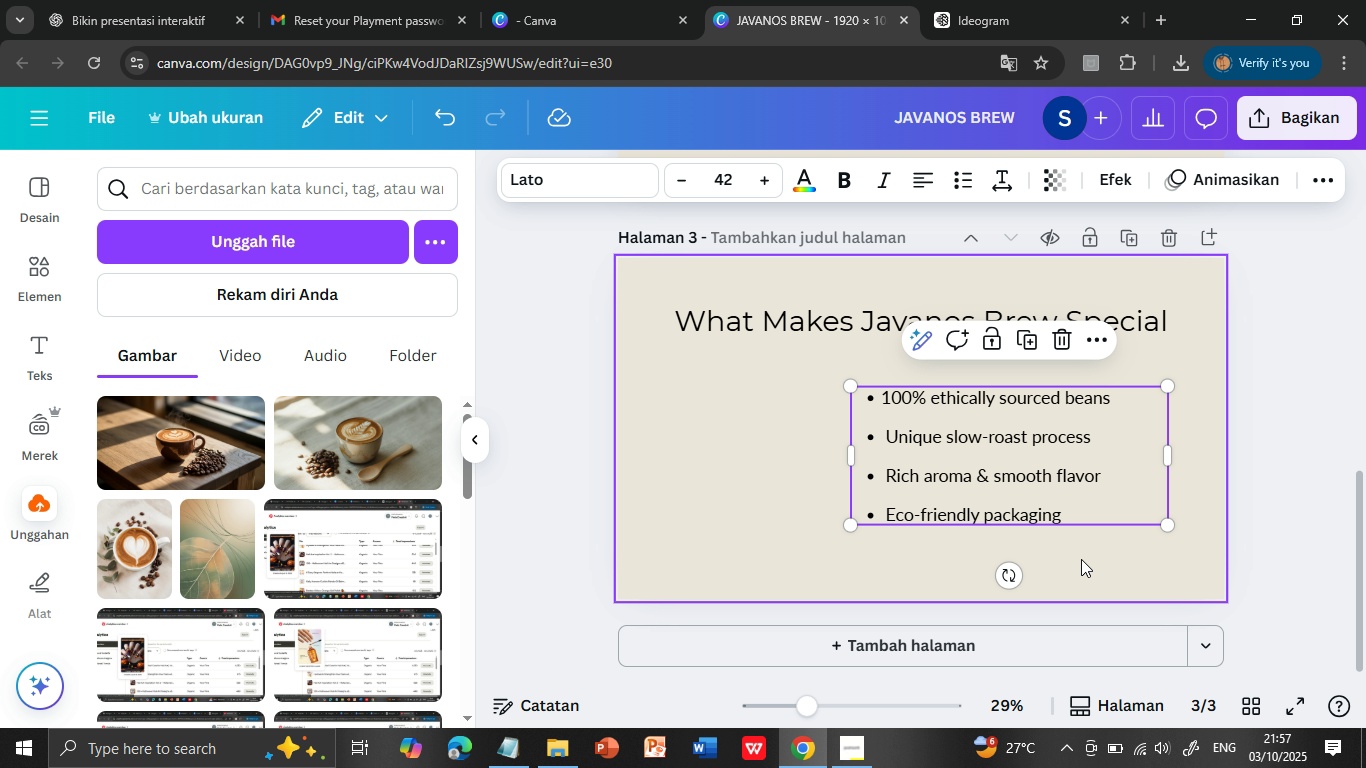 
left_click([1081, 559])
 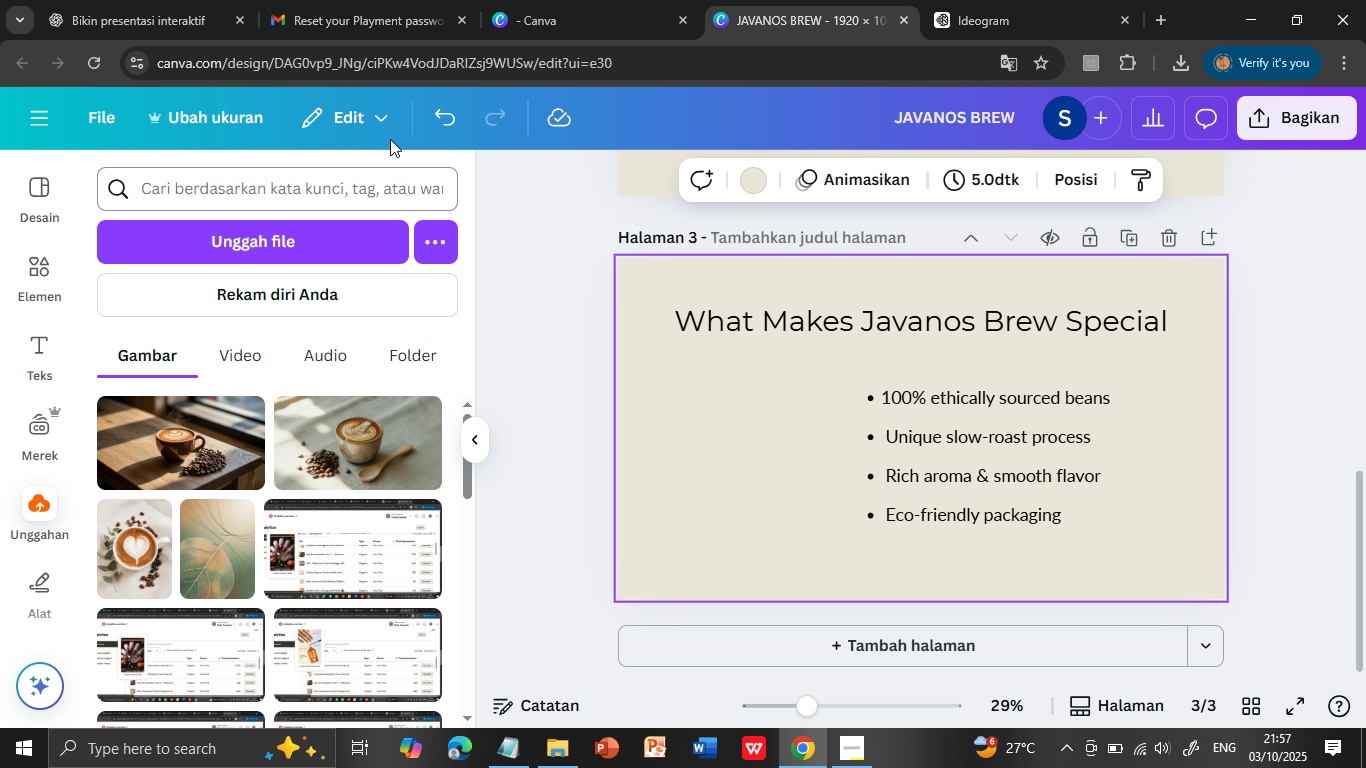 
wait(5.08)
 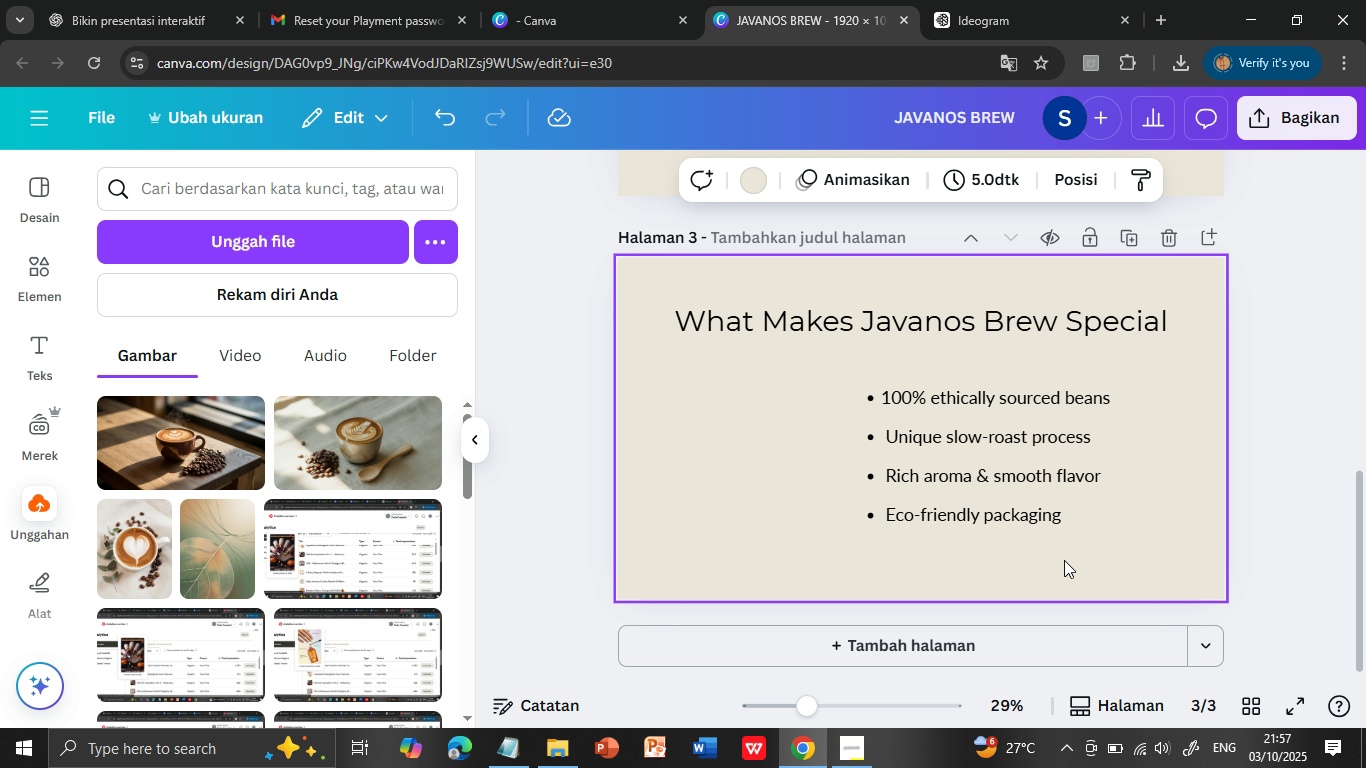 
scroll: coordinate [818, 416], scroll_direction: up, amount: 7.0
 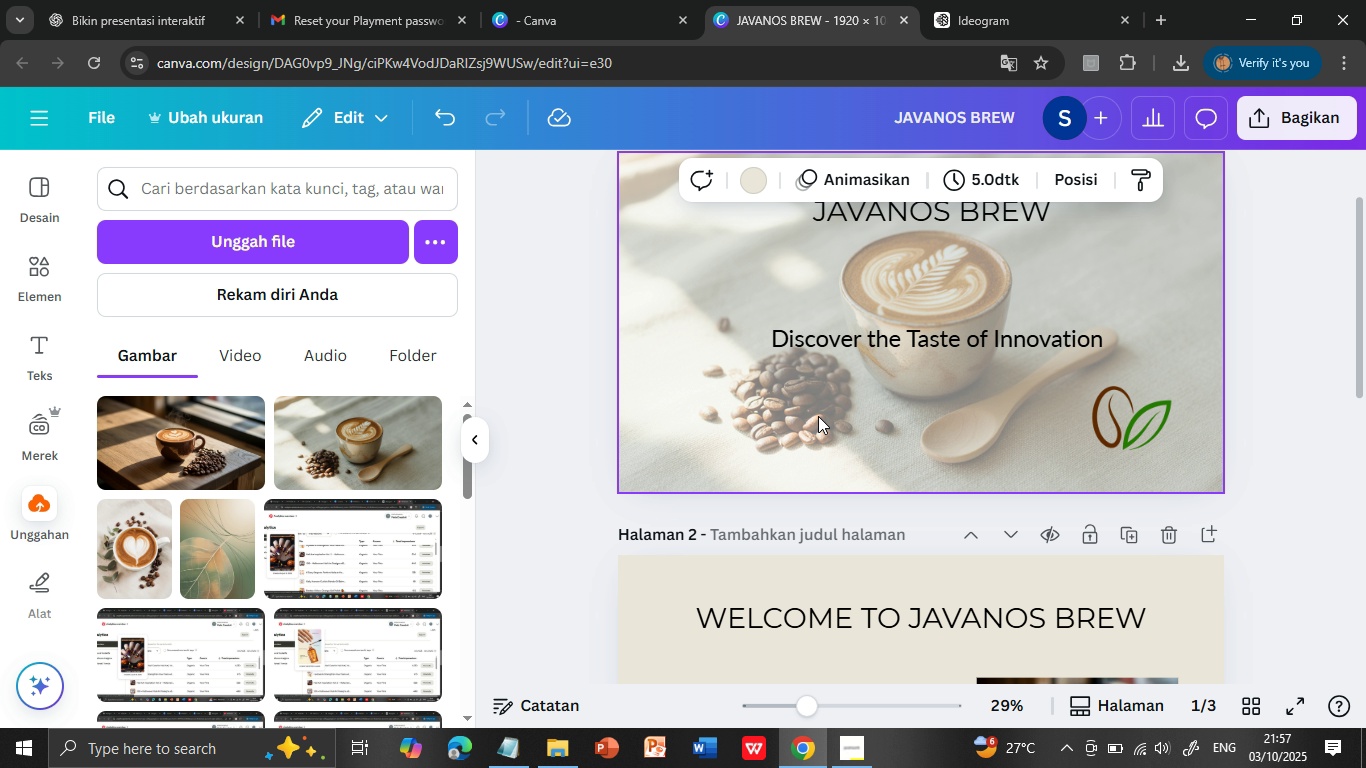 
scroll: coordinate [818, 416], scroll_direction: down, amount: 4.0
 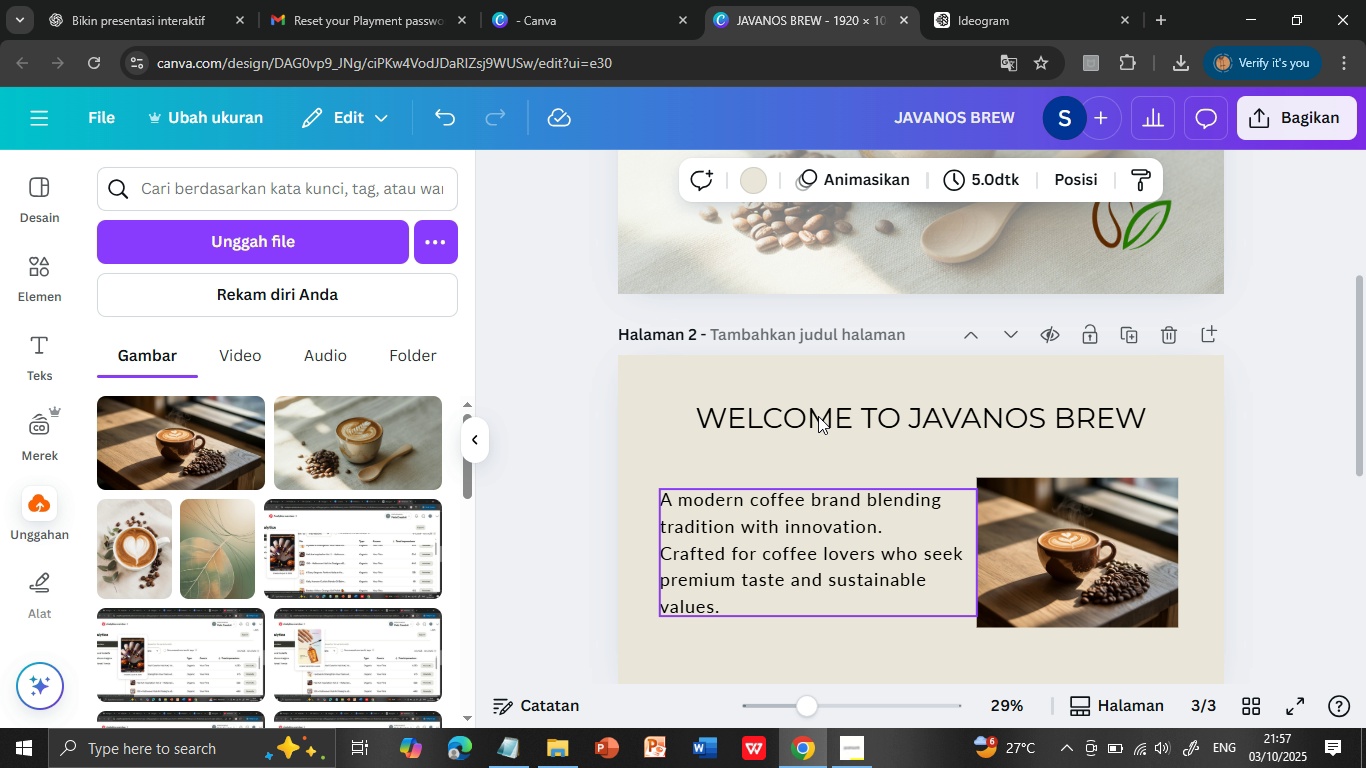 
scroll: coordinate [818, 416], scroll_direction: up, amount: 5.0
 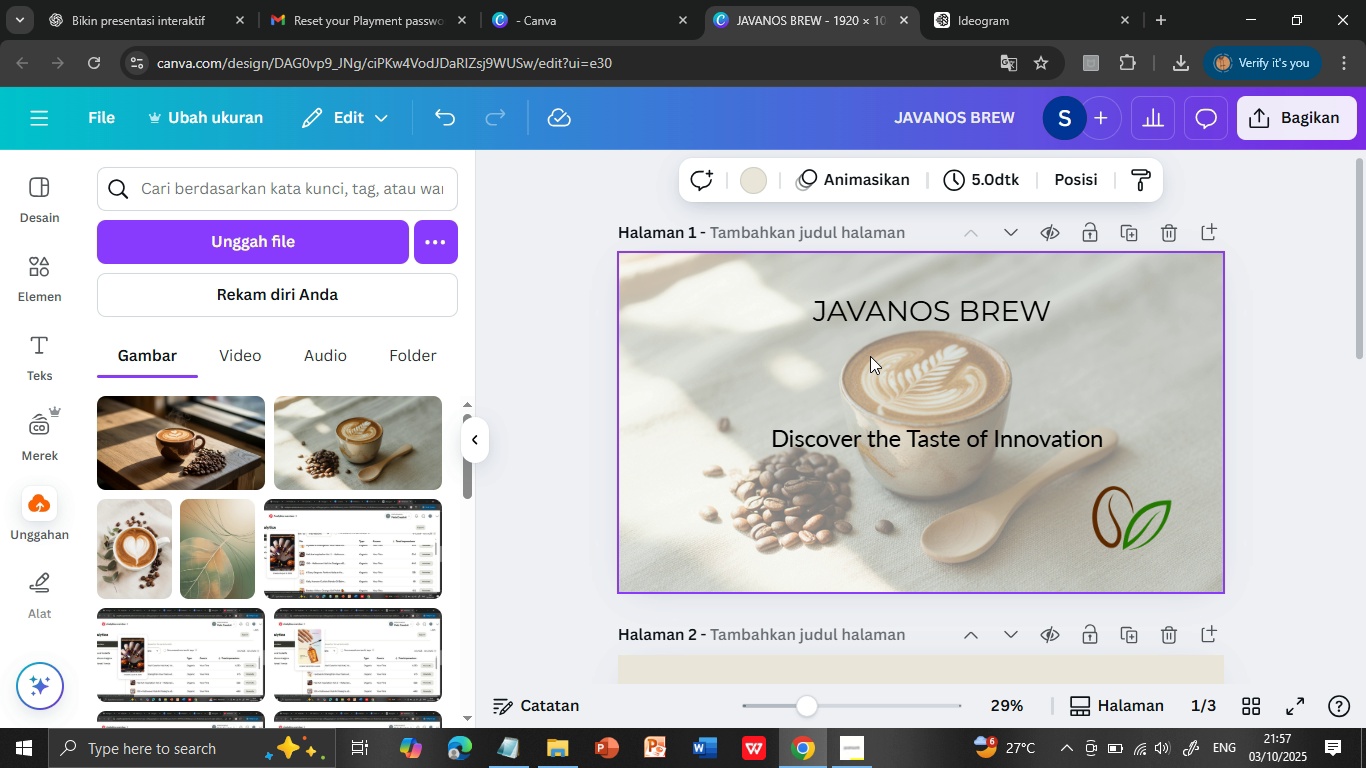 
double_click([878, 315])
 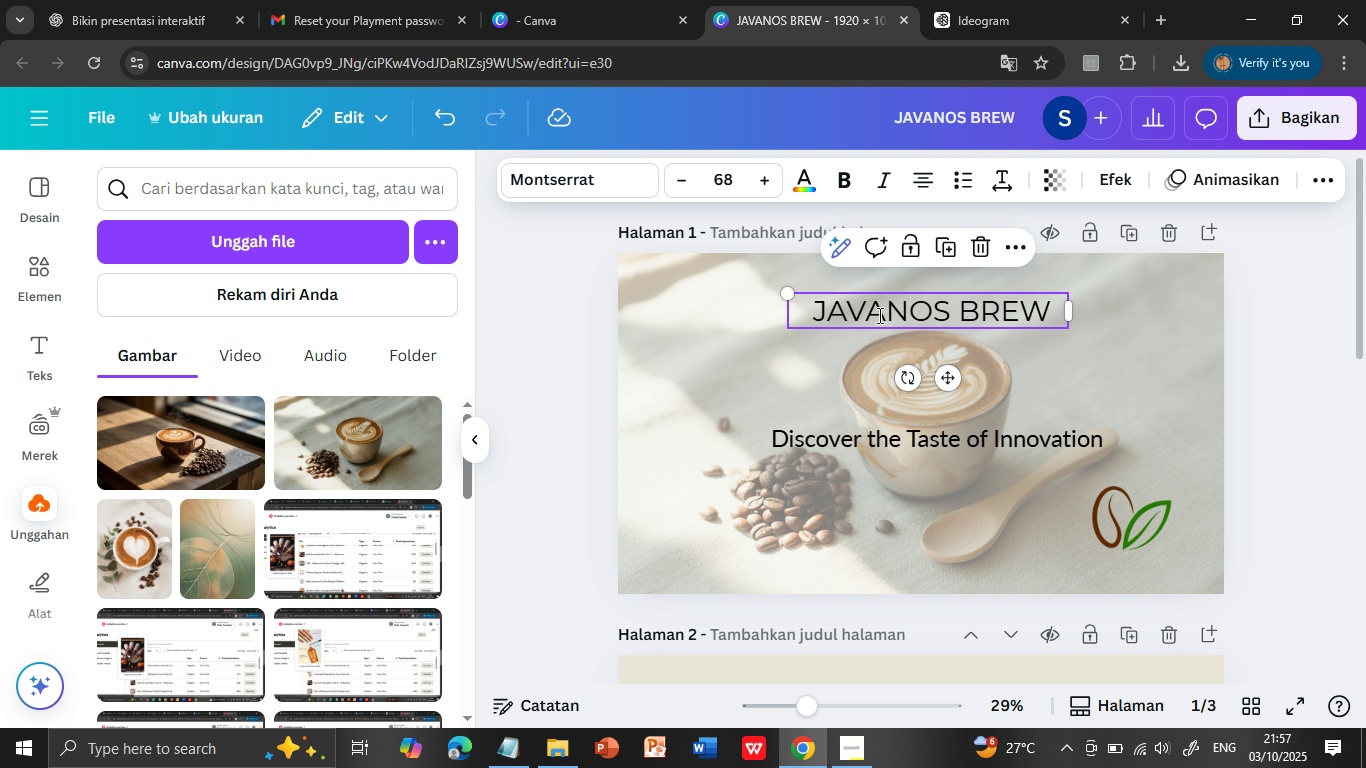 
triple_click([878, 315])
 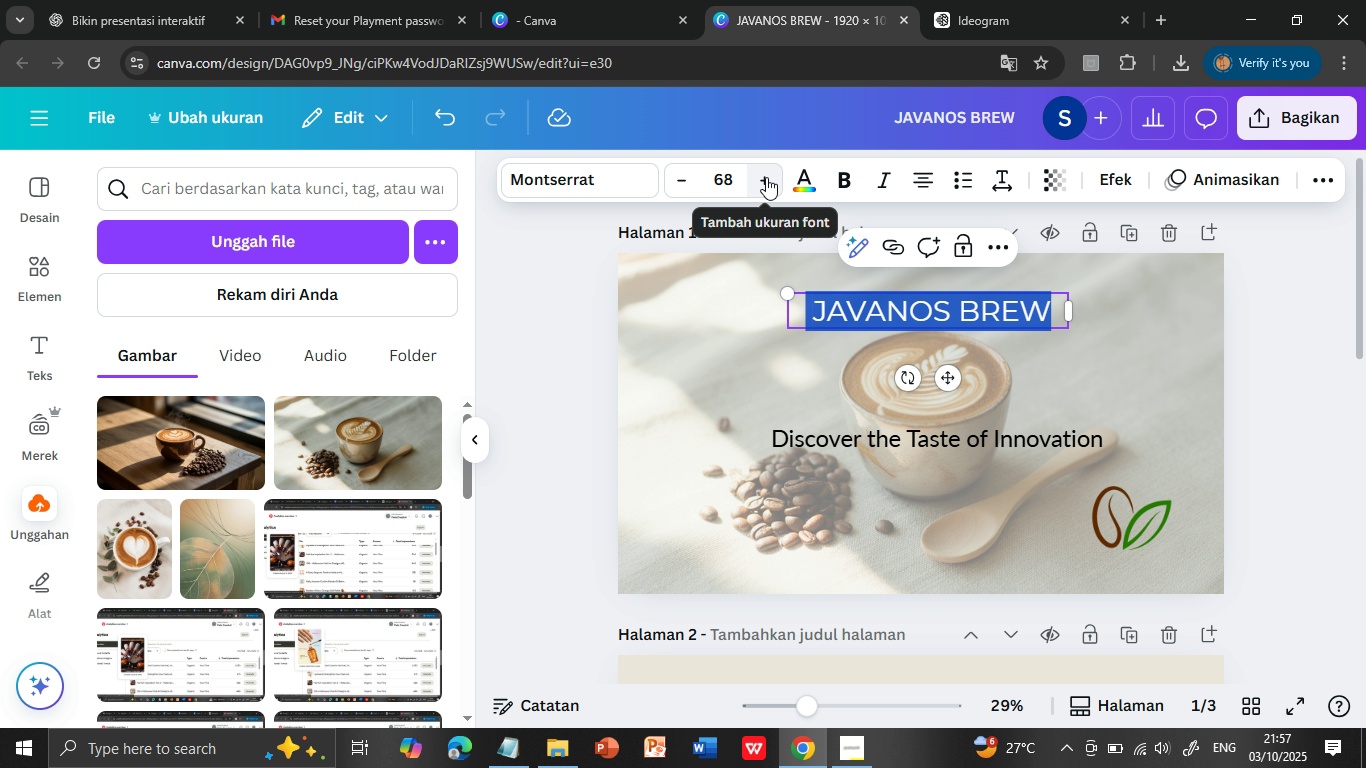 
double_click([766, 177])
 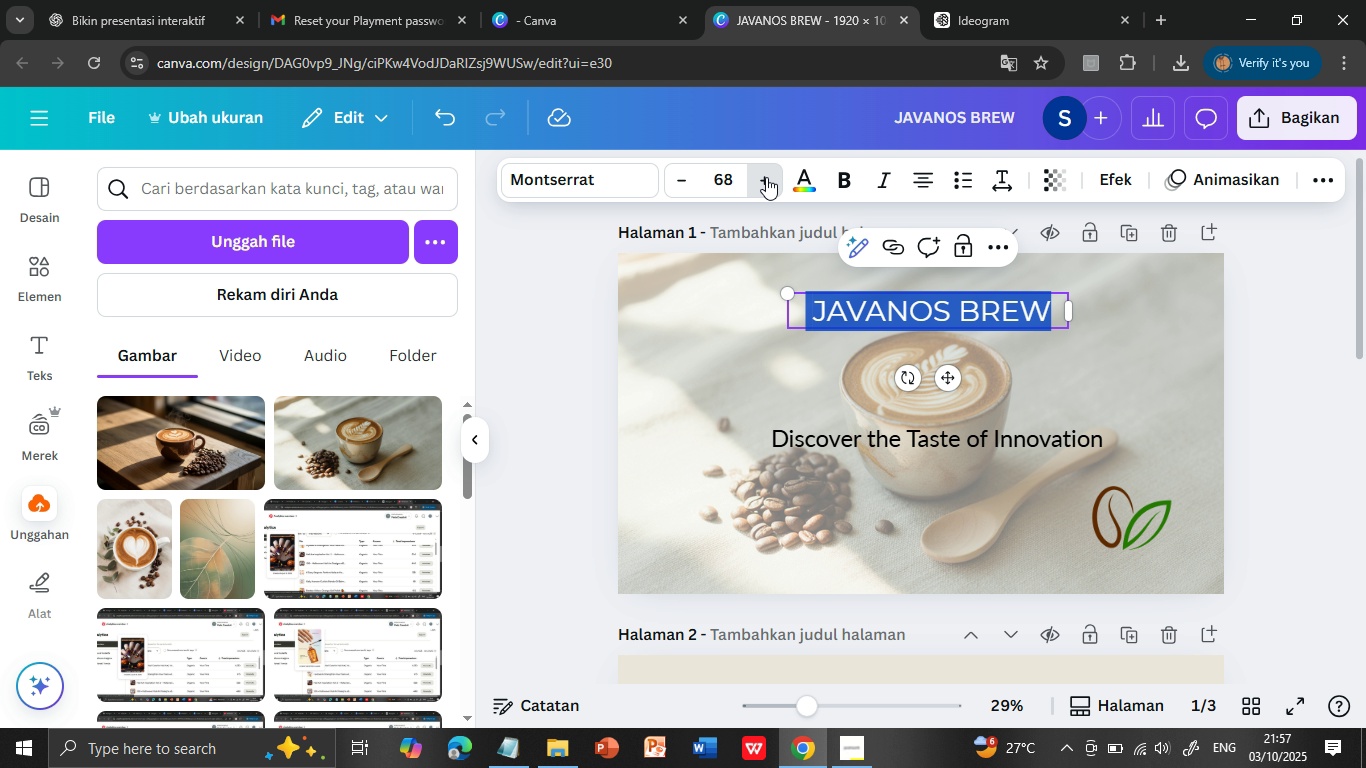 
triple_click([766, 177])
 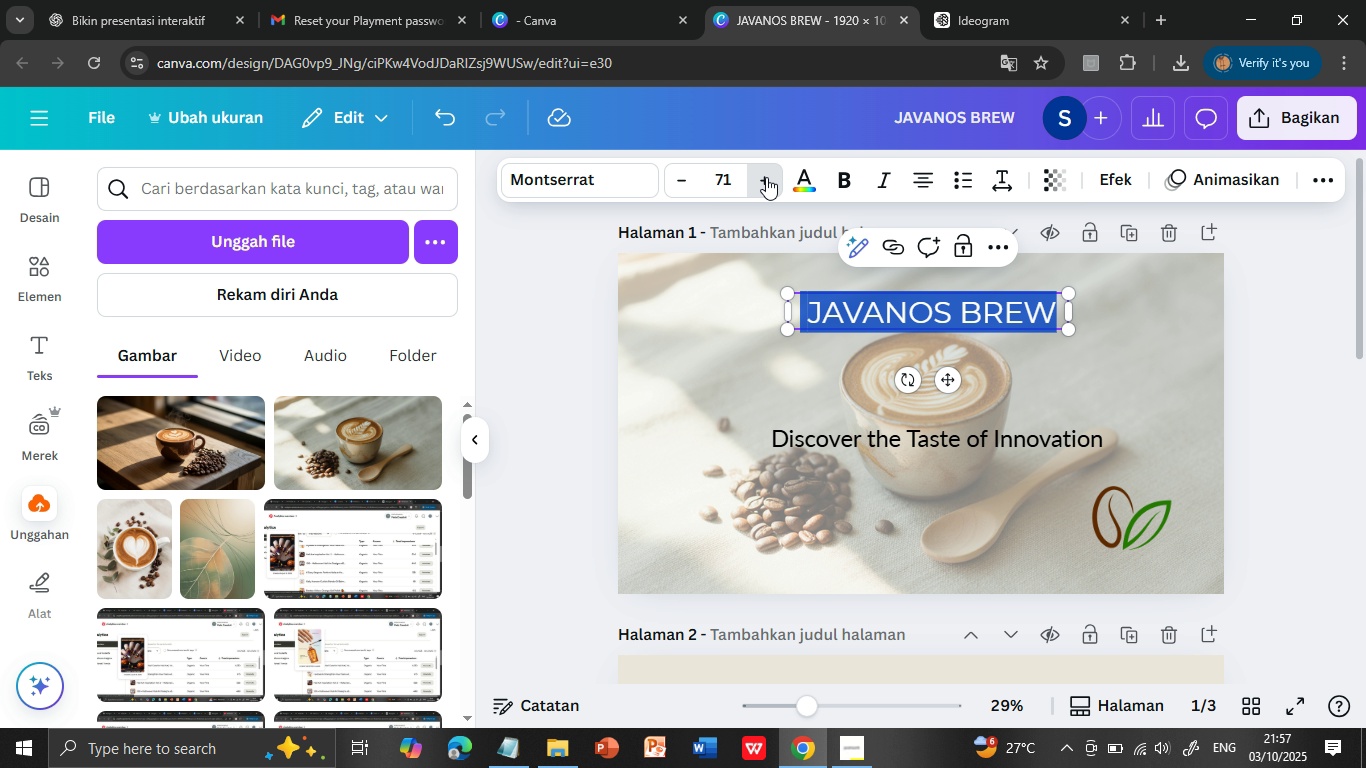 
double_click([766, 177])
 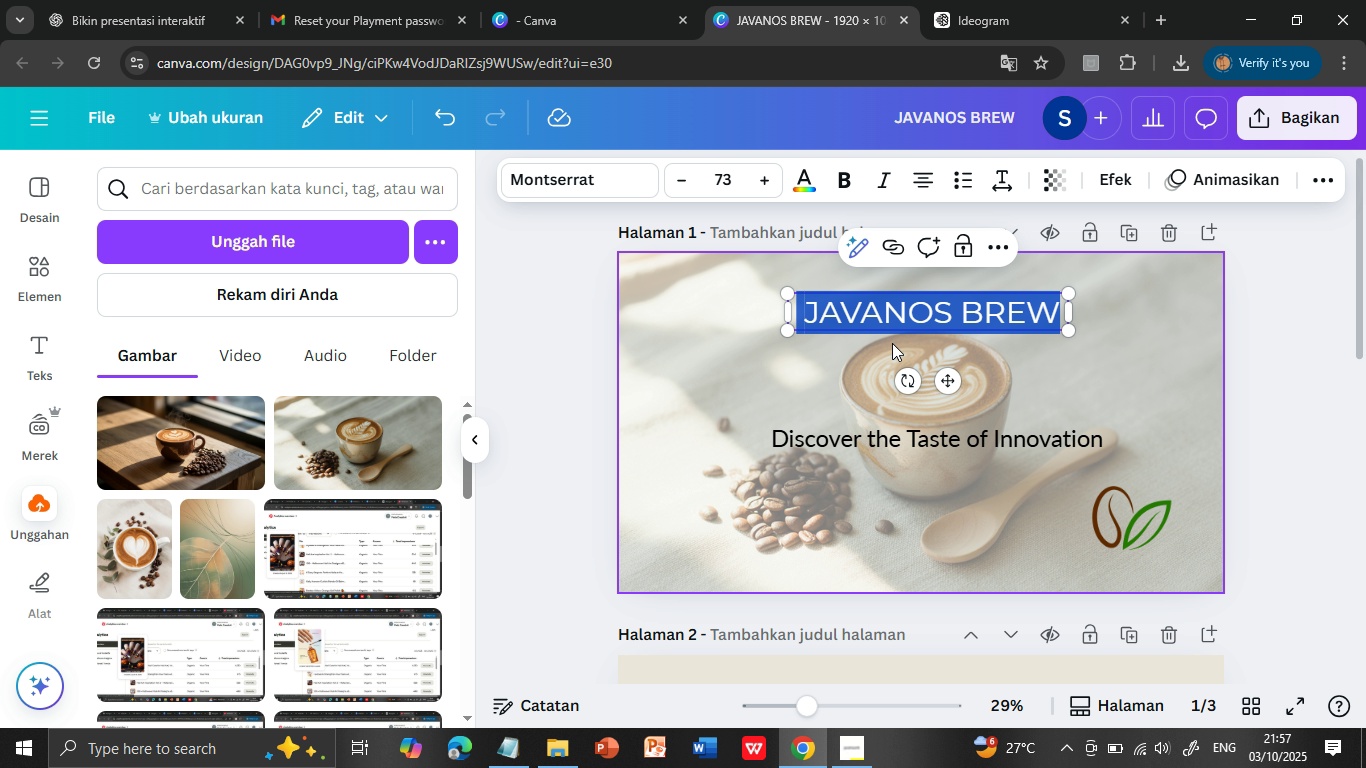 
left_click([782, 390])
 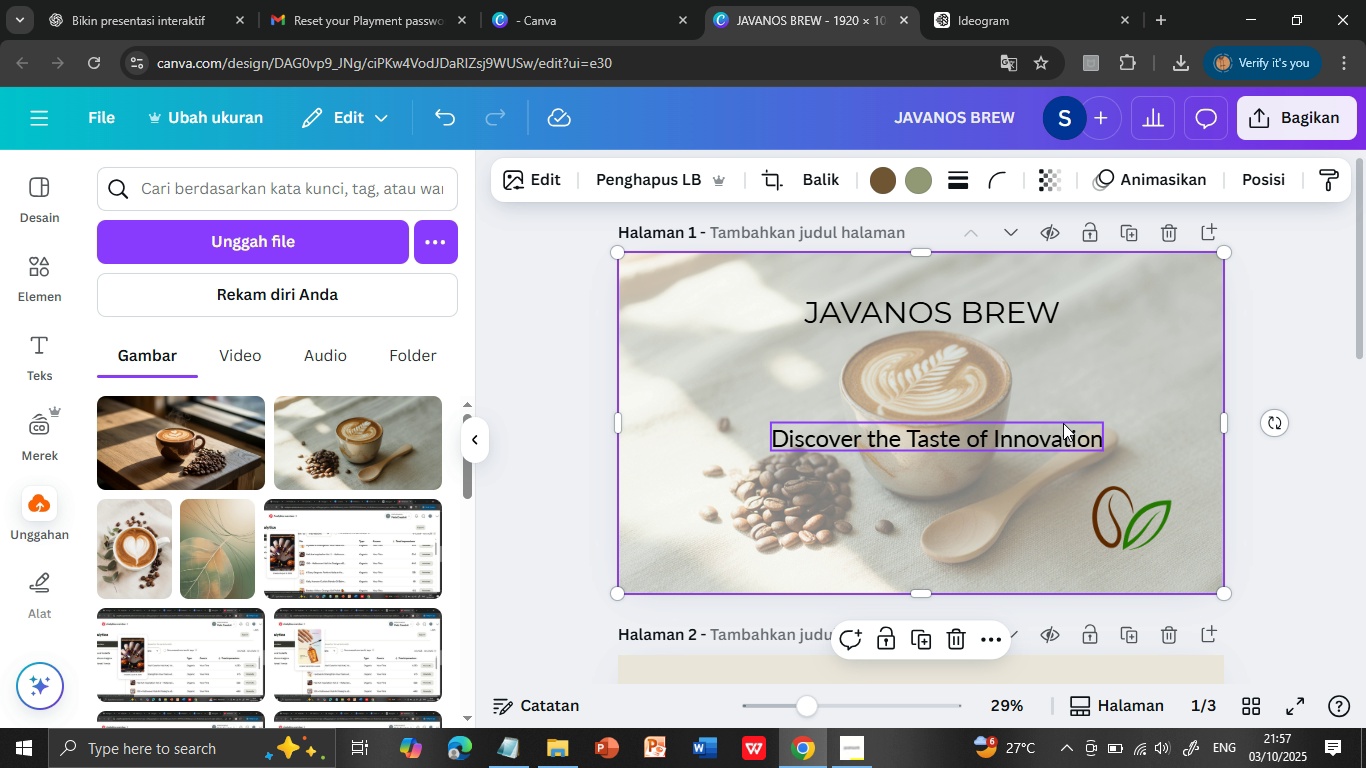 
scroll: coordinate [1085, 448], scroll_direction: down, amount: 3.0
 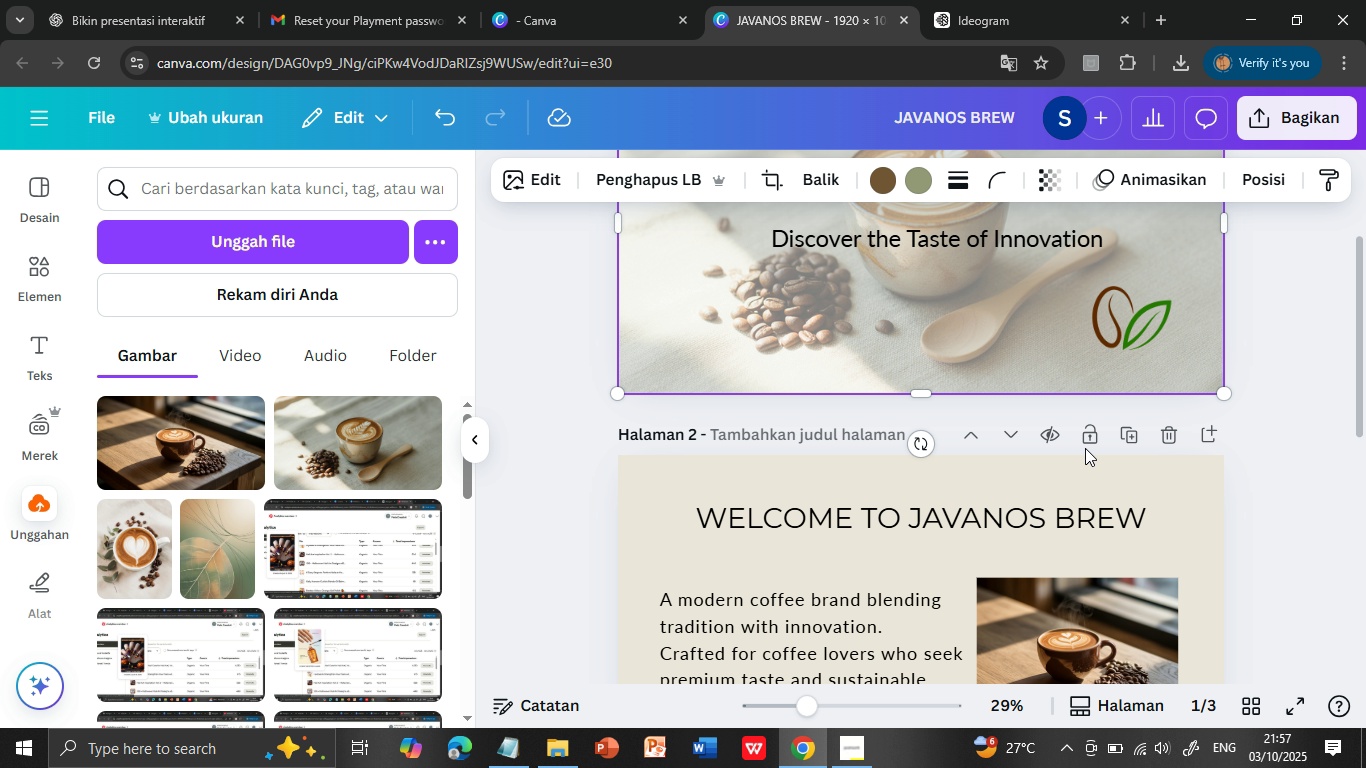 
scroll: coordinate [1085, 448], scroll_direction: up, amount: 2.0
 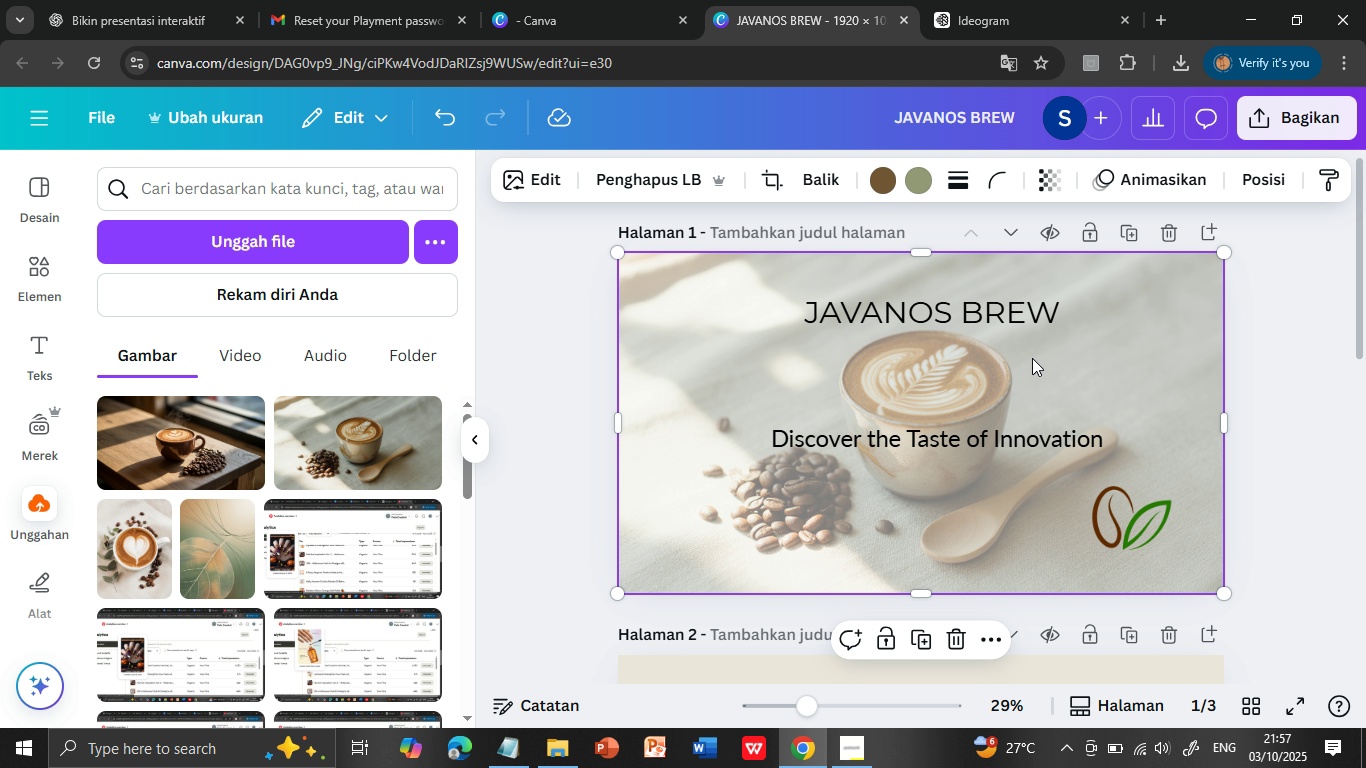 
left_click([1032, 361])
 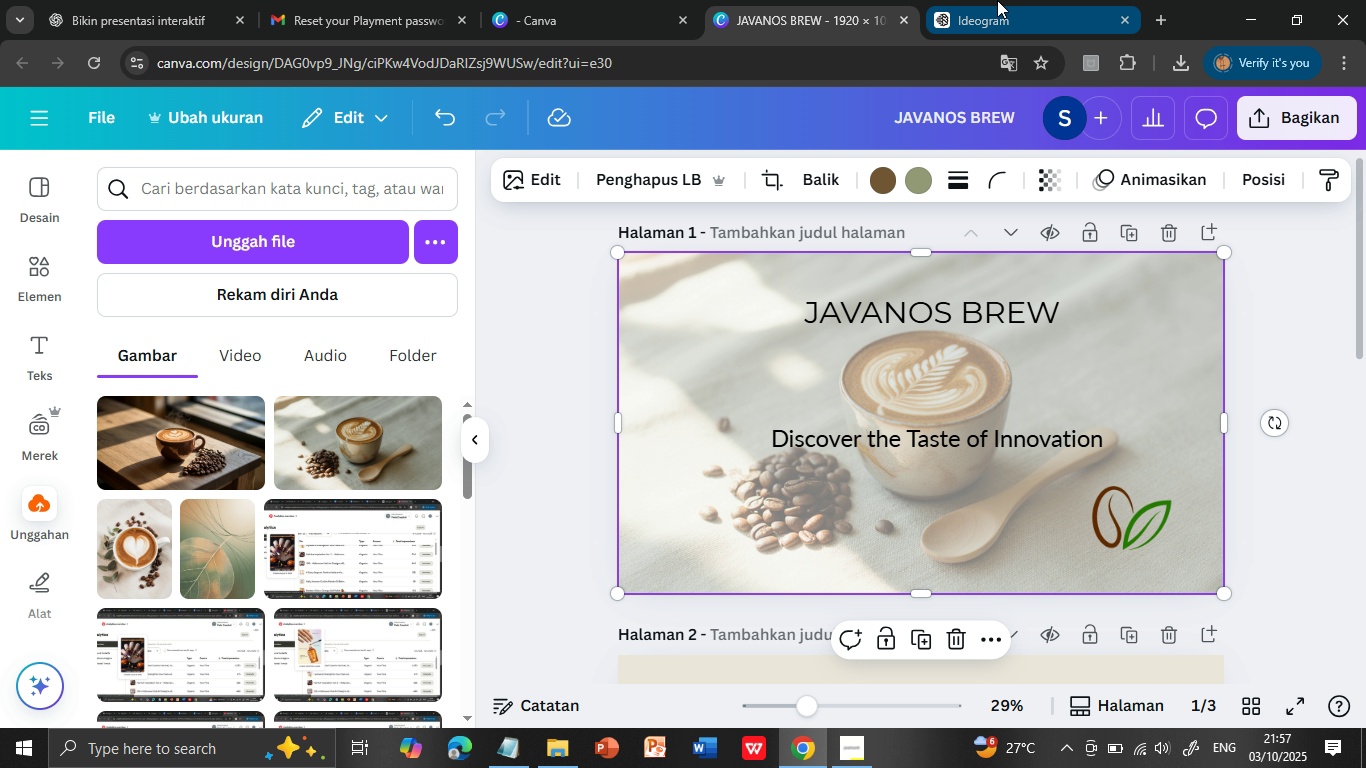 
left_click([997, 12])
 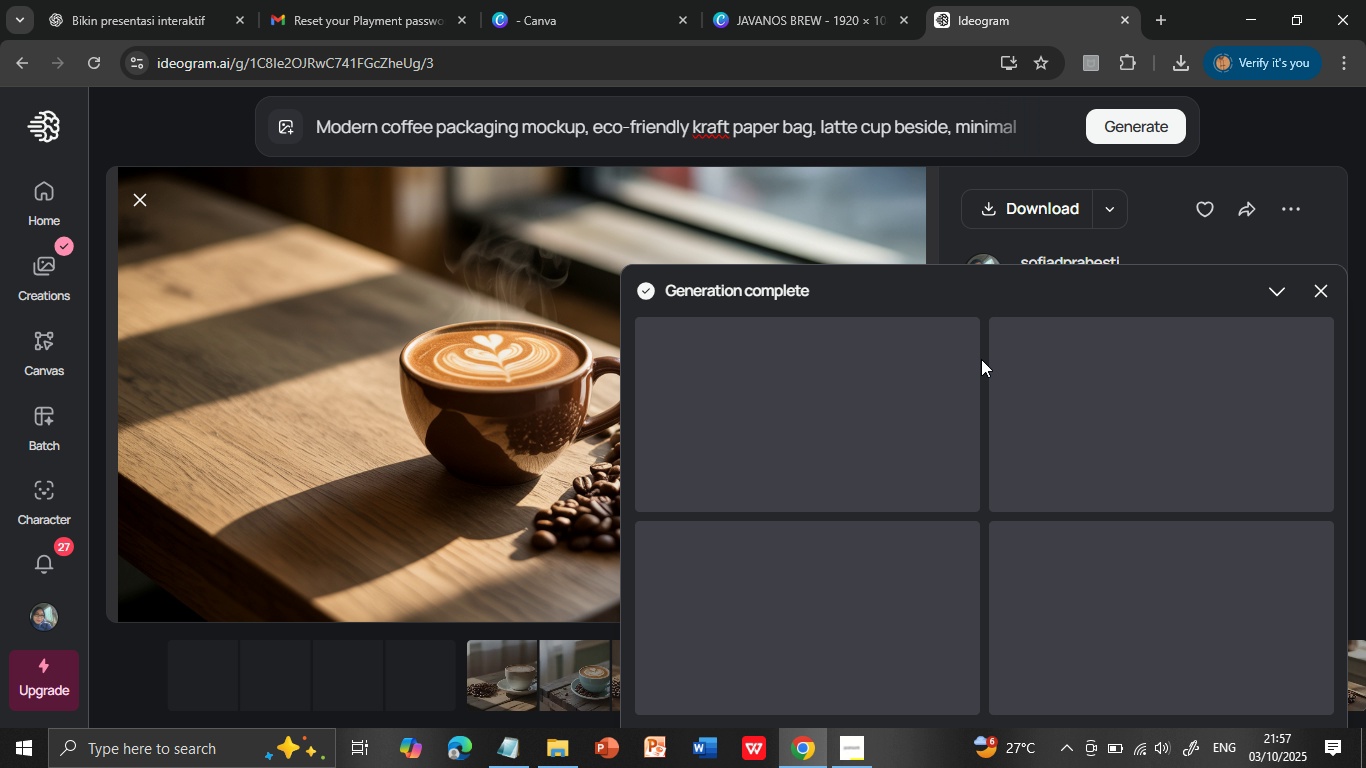 
mouse_move([988, 345])
 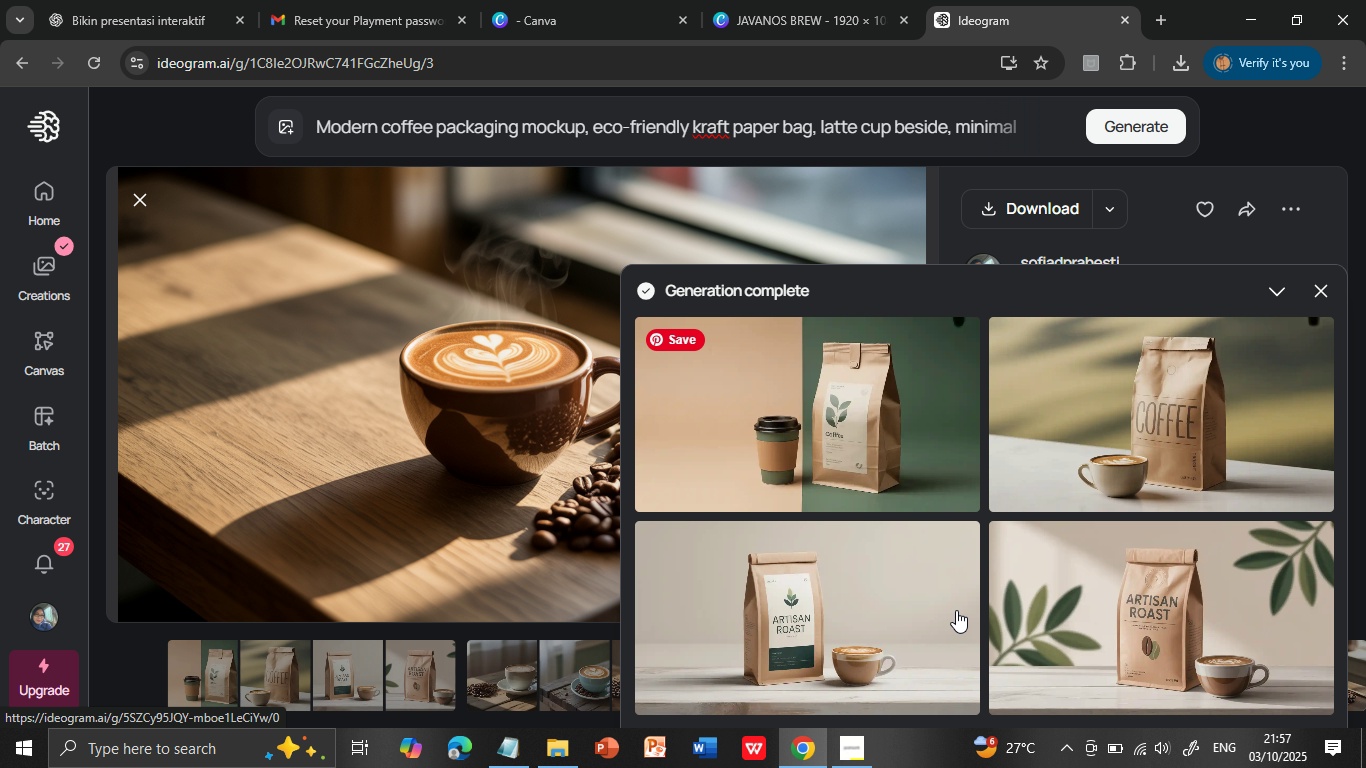 
left_click([470, 136])
 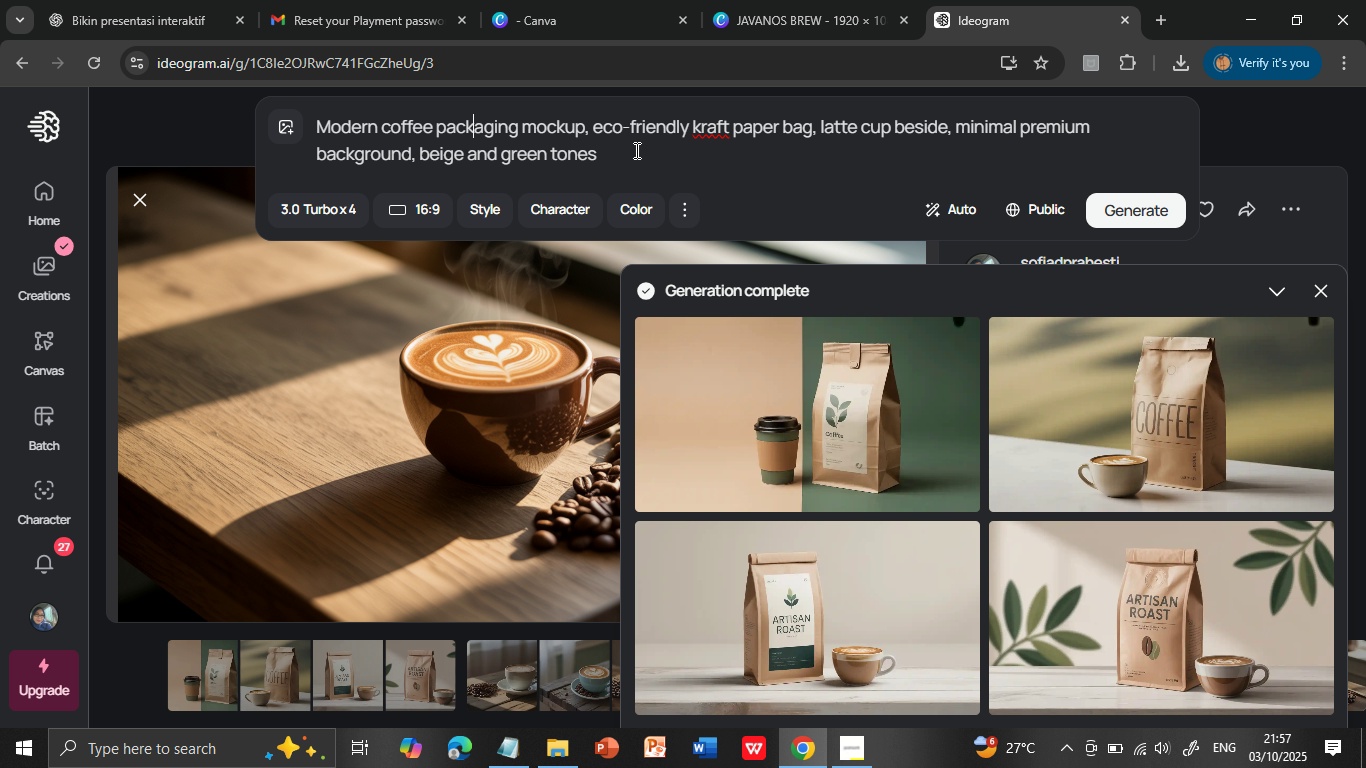 
left_click([635, 149])
 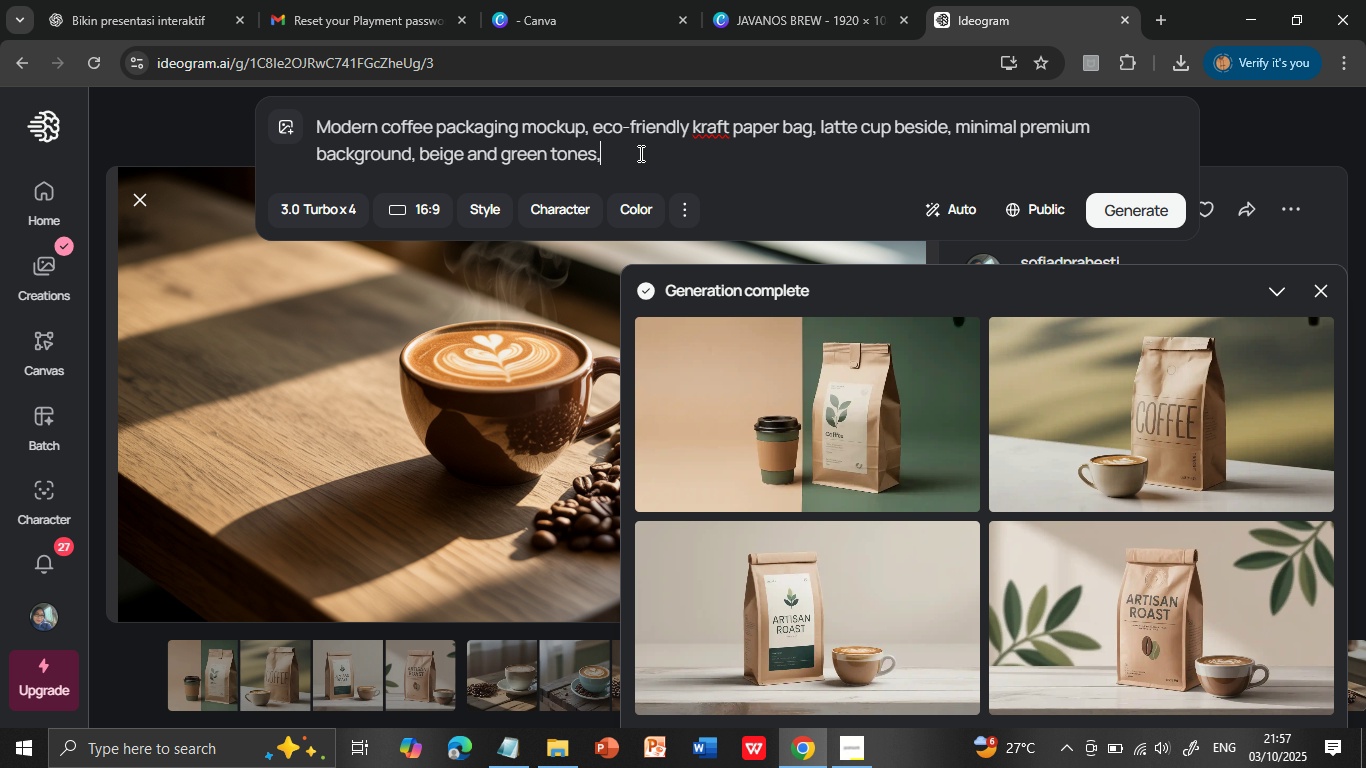 
type(, with text)
 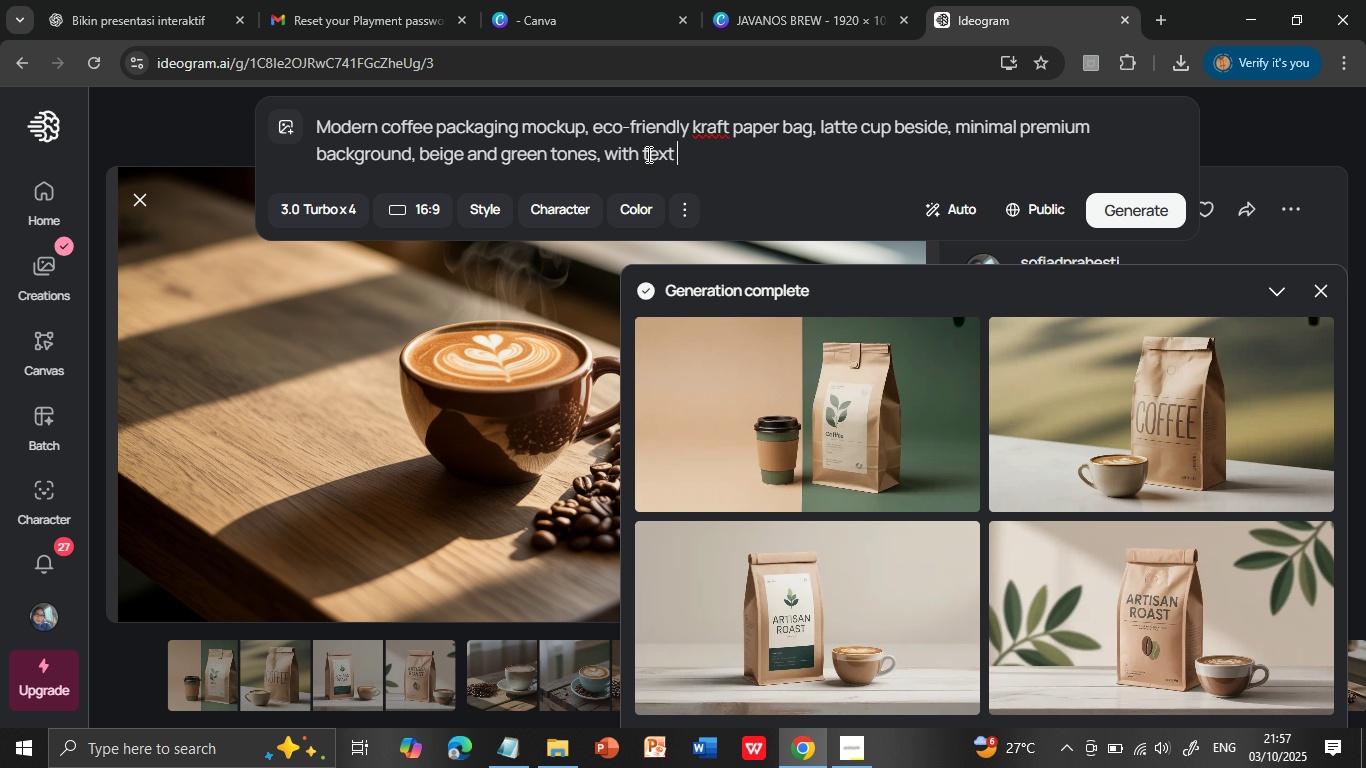 
hold_key(key=Space, duration=4.47)
 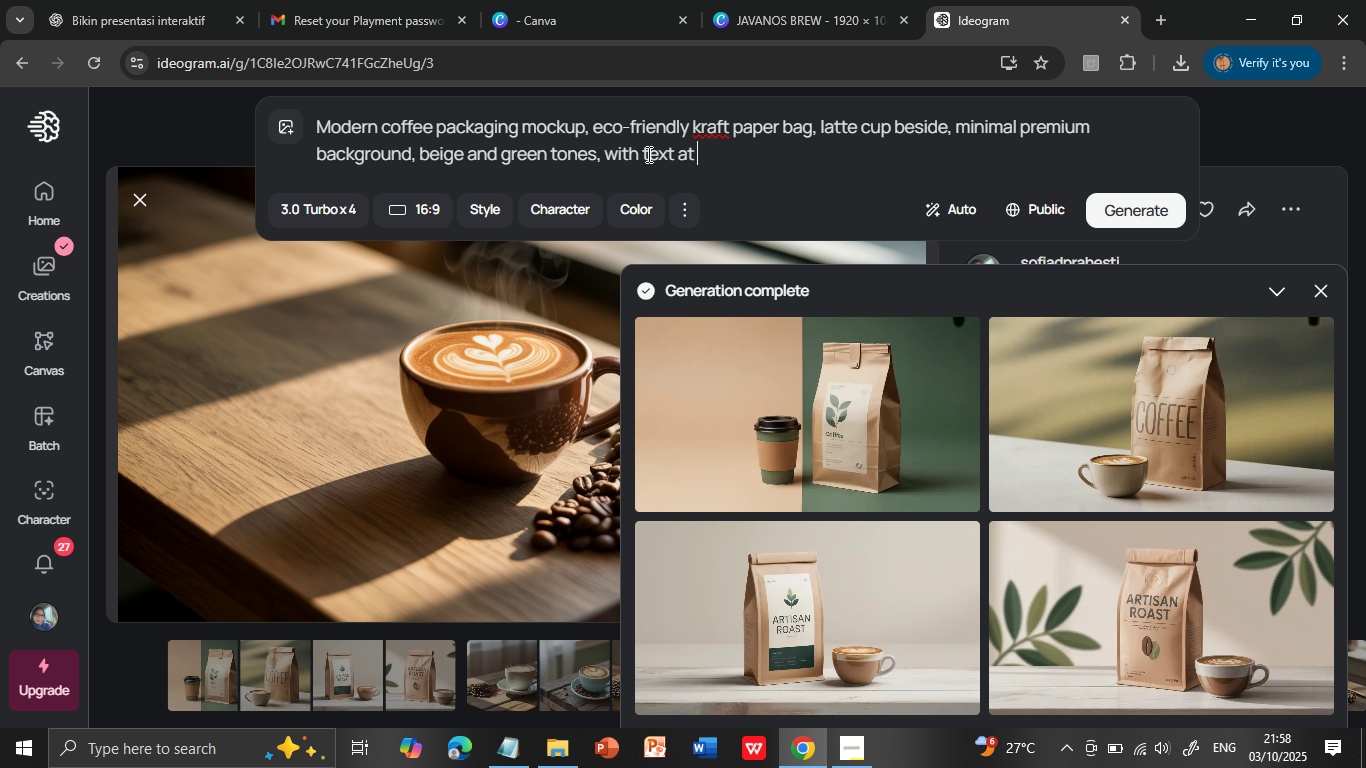 
hold_key(key=ShiftLeft, duration=2.79)
 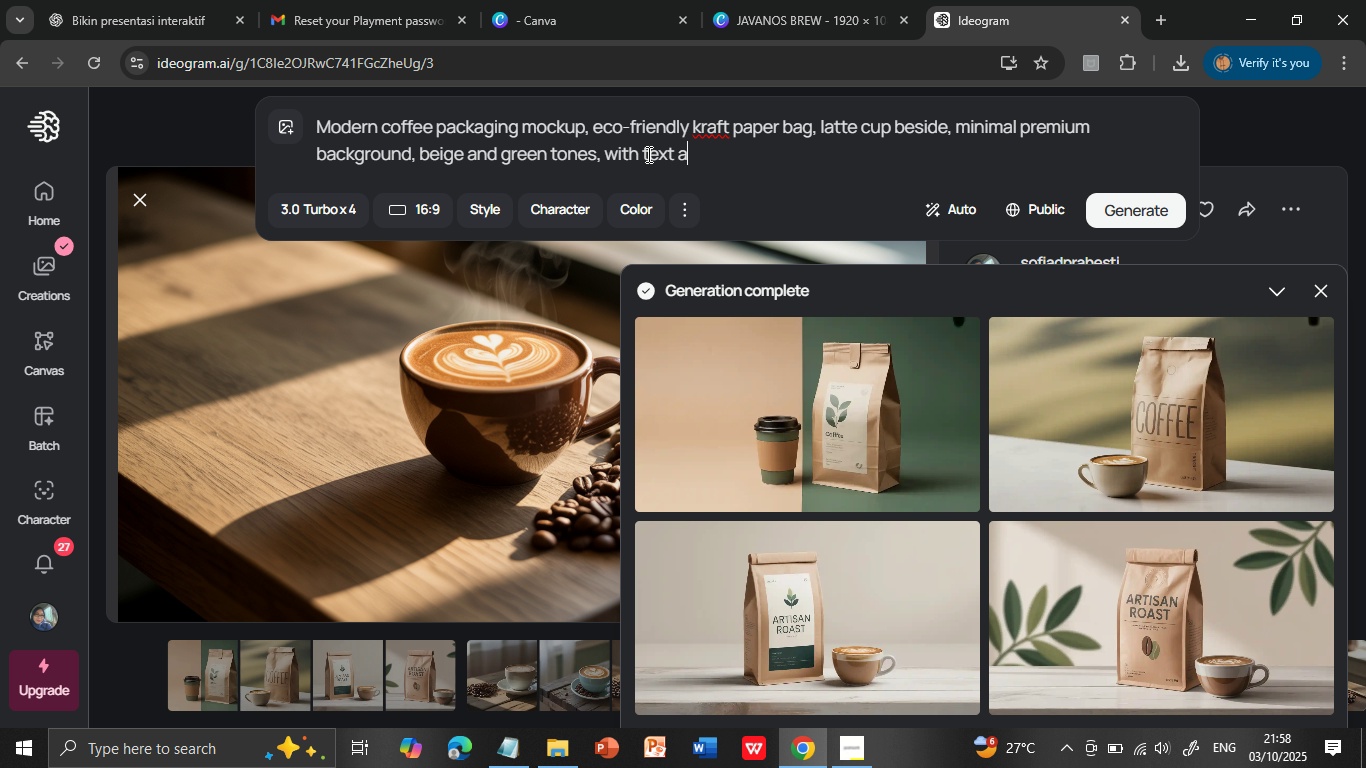 
type(atpakaging "Ja)
key(Backspace)
type(AVANOS BREW")
 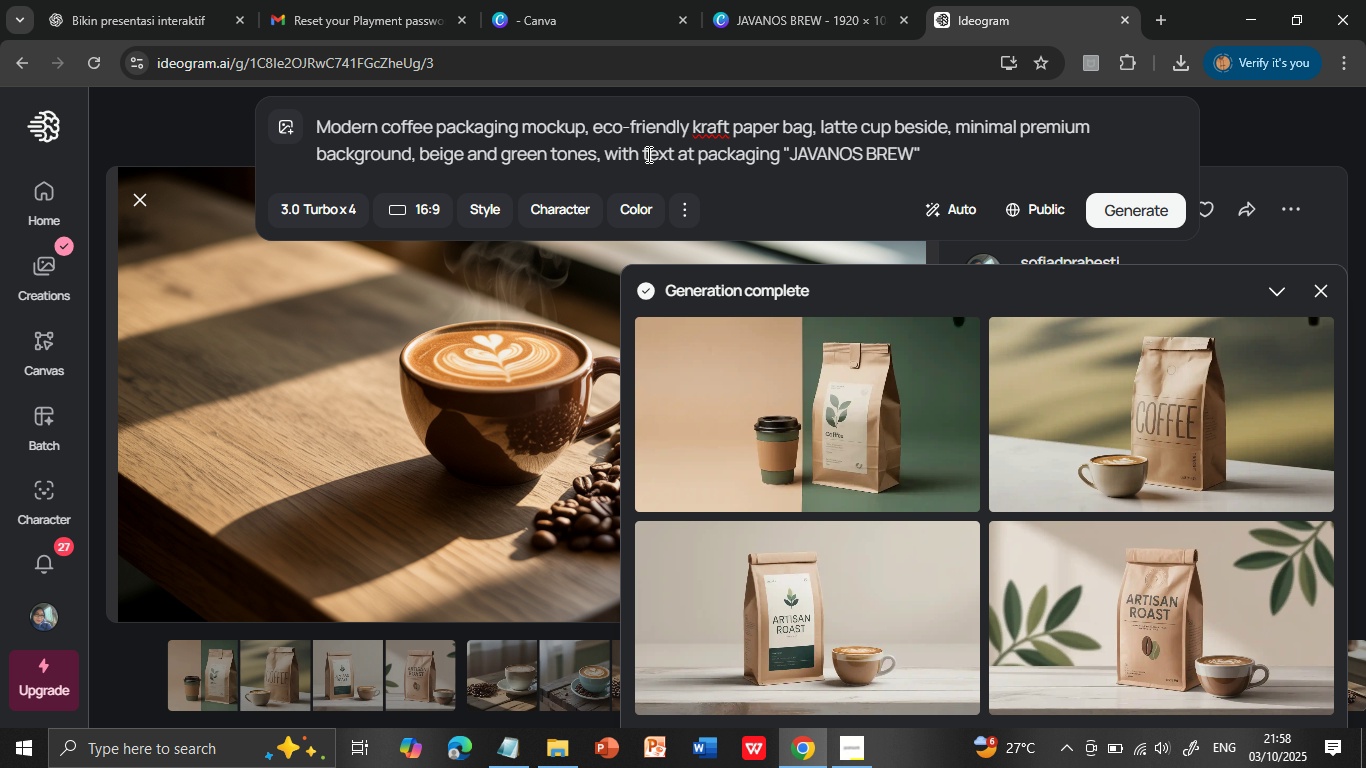 
left_click([1152, 201])
 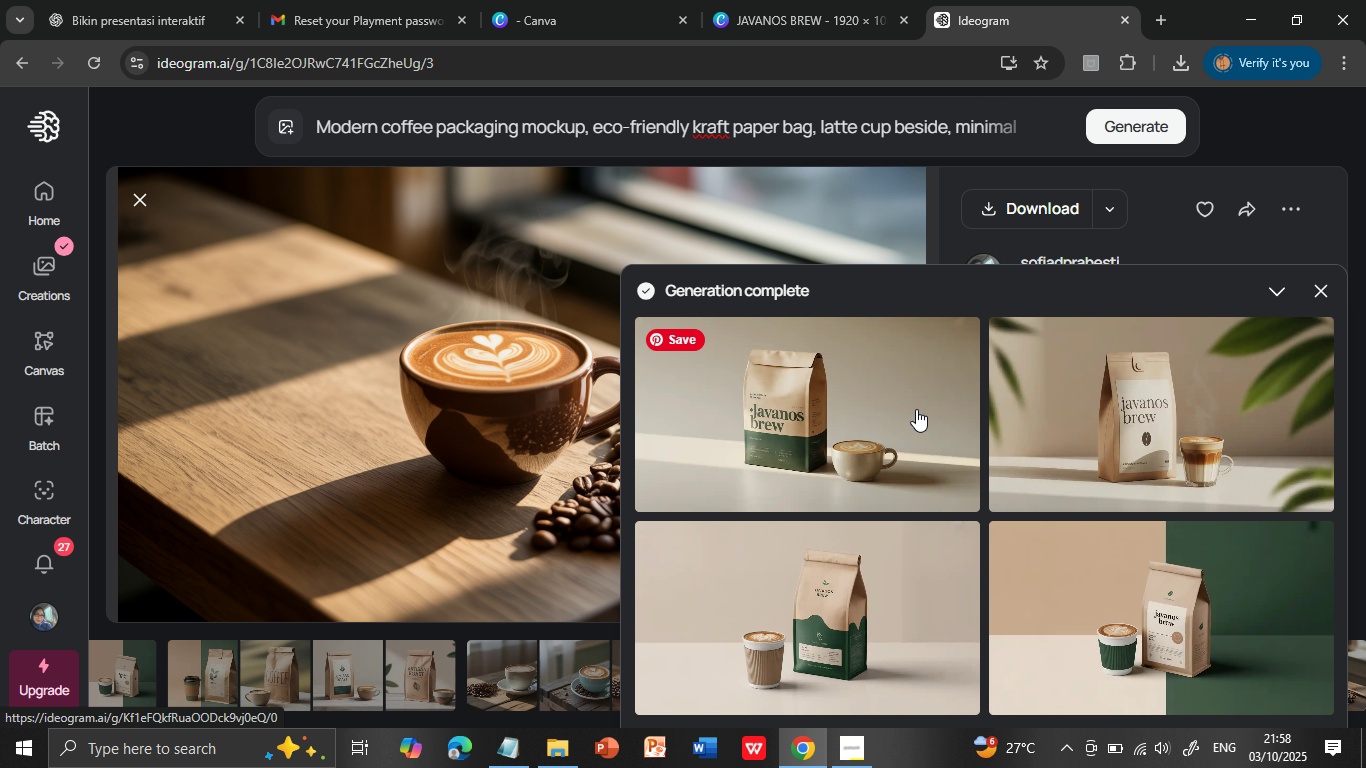 
wait(20.94)
 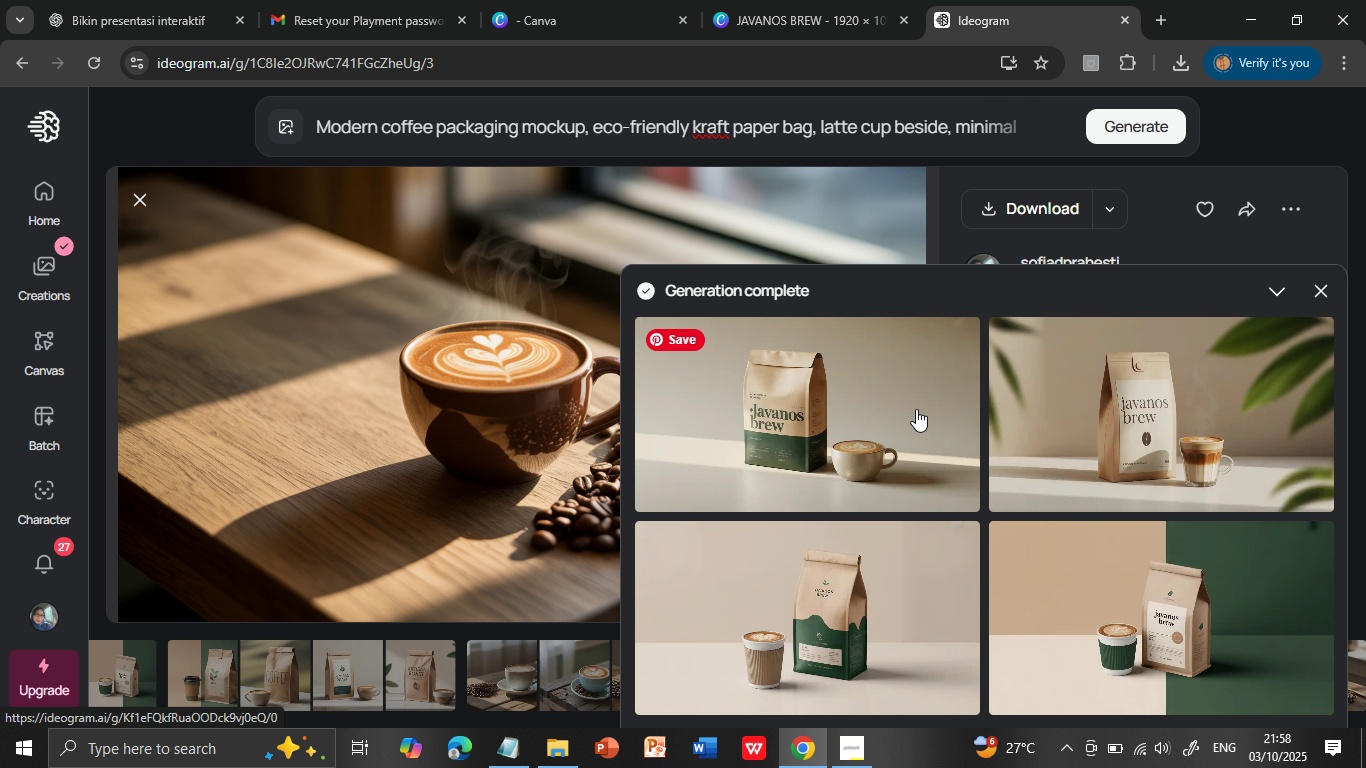 
left_click([779, 118])
 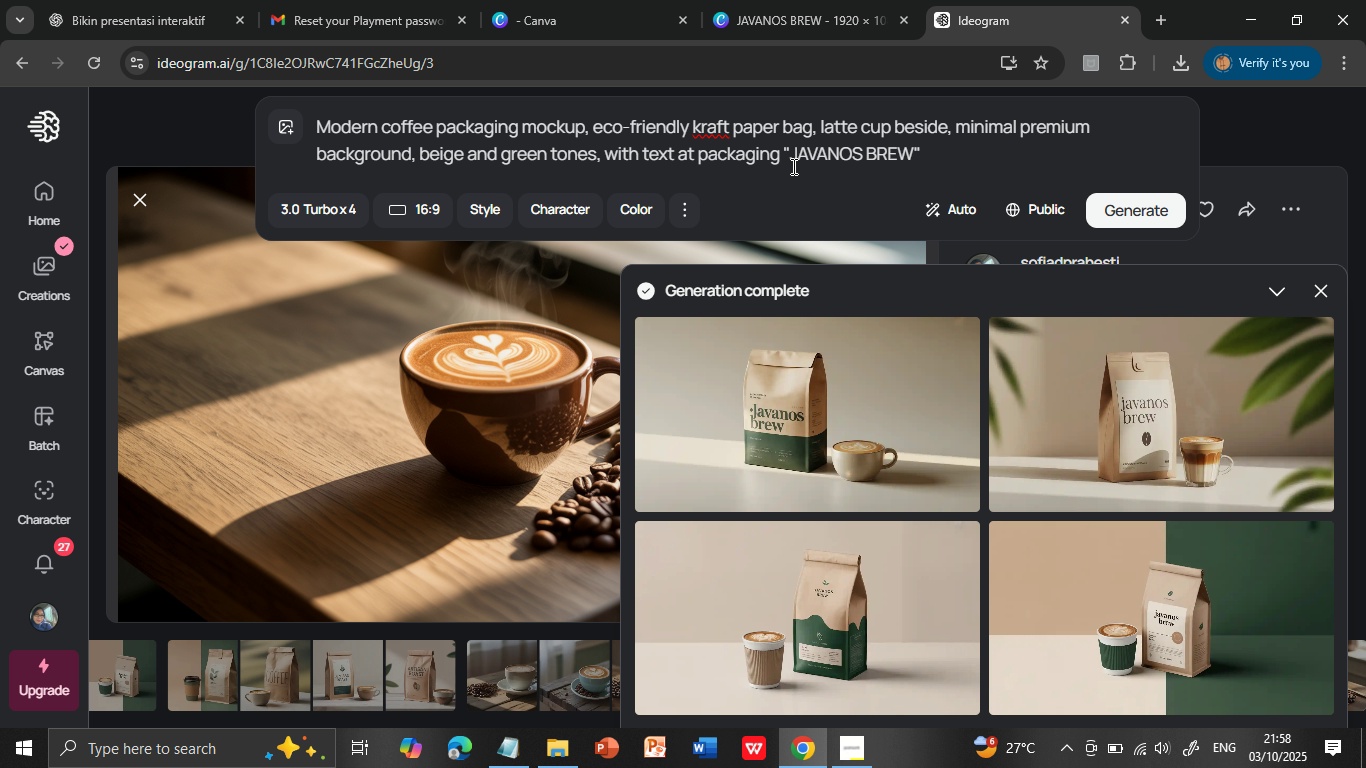 
wait(6.33)
 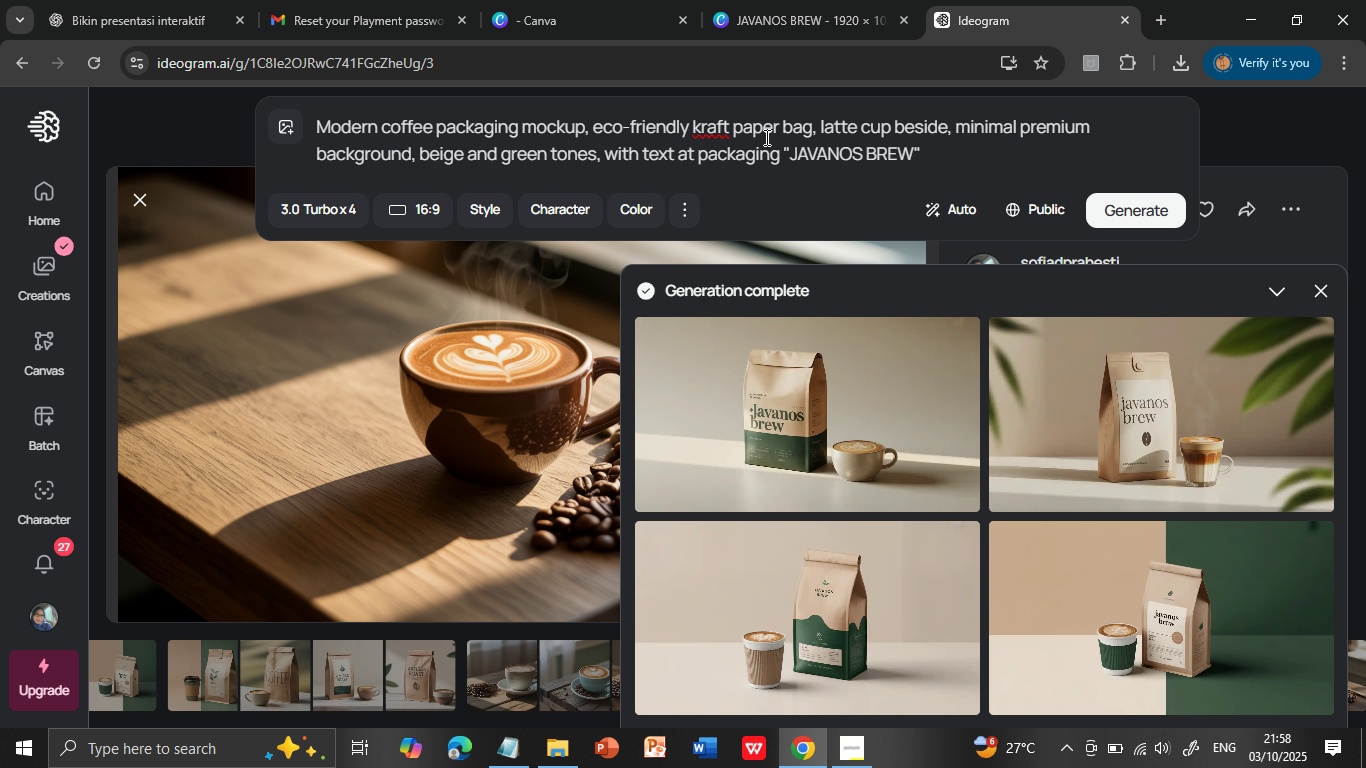 
left_click([925, 151])
 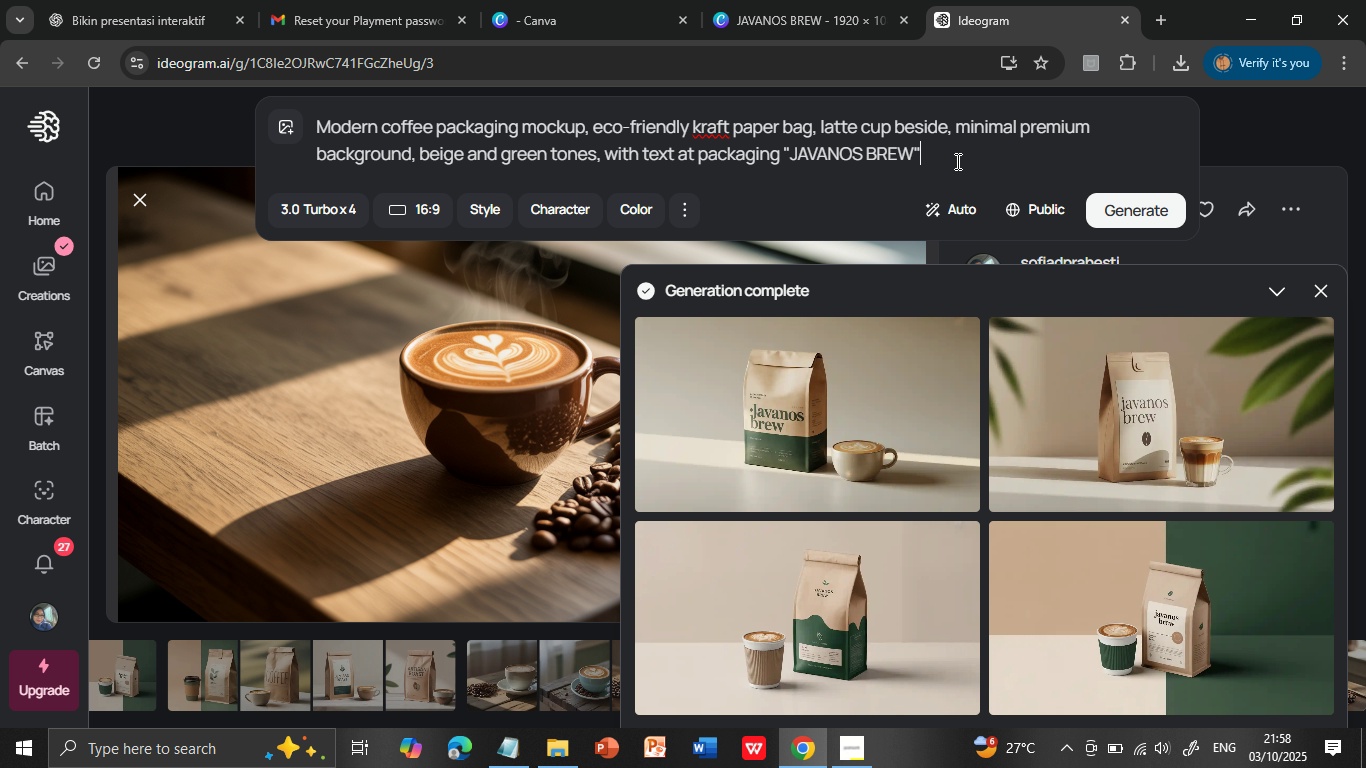 
type(, cup of black cofee)
 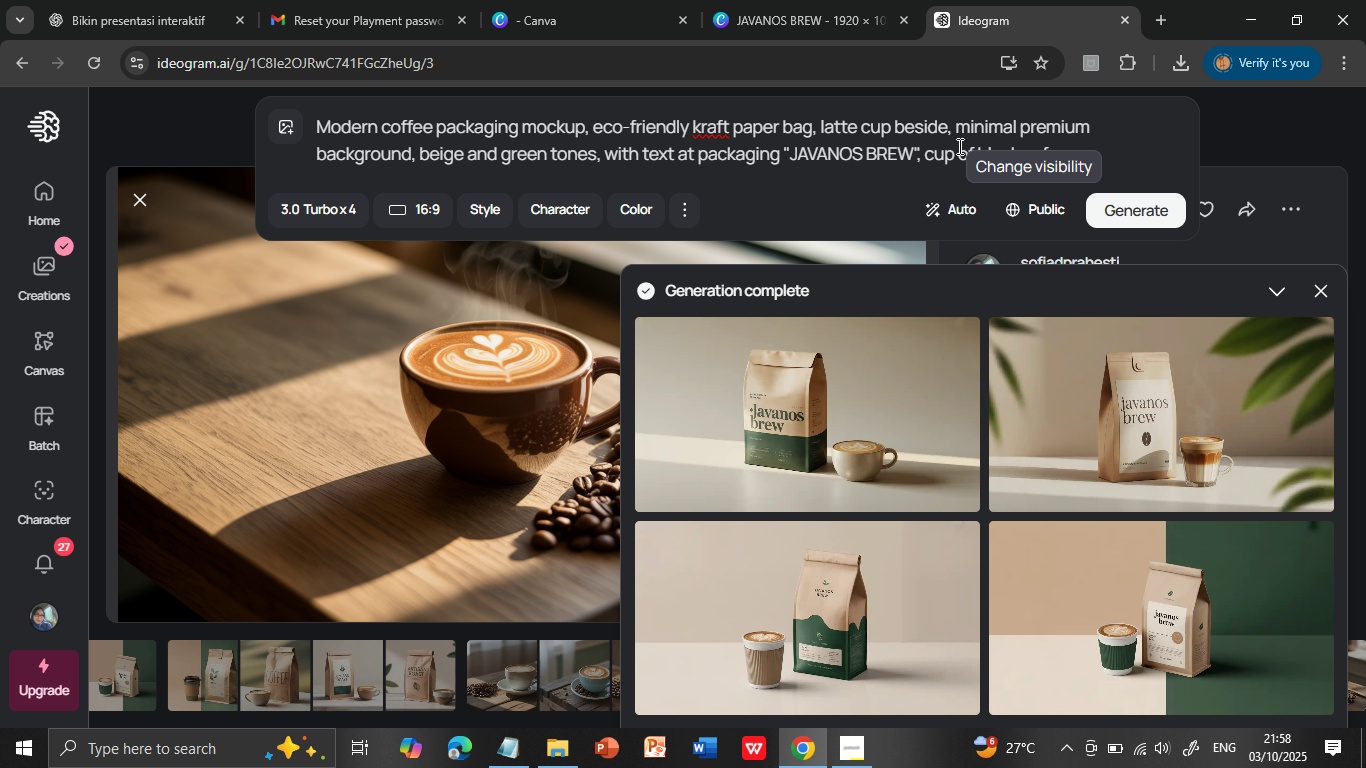 
left_click([930, 157])
 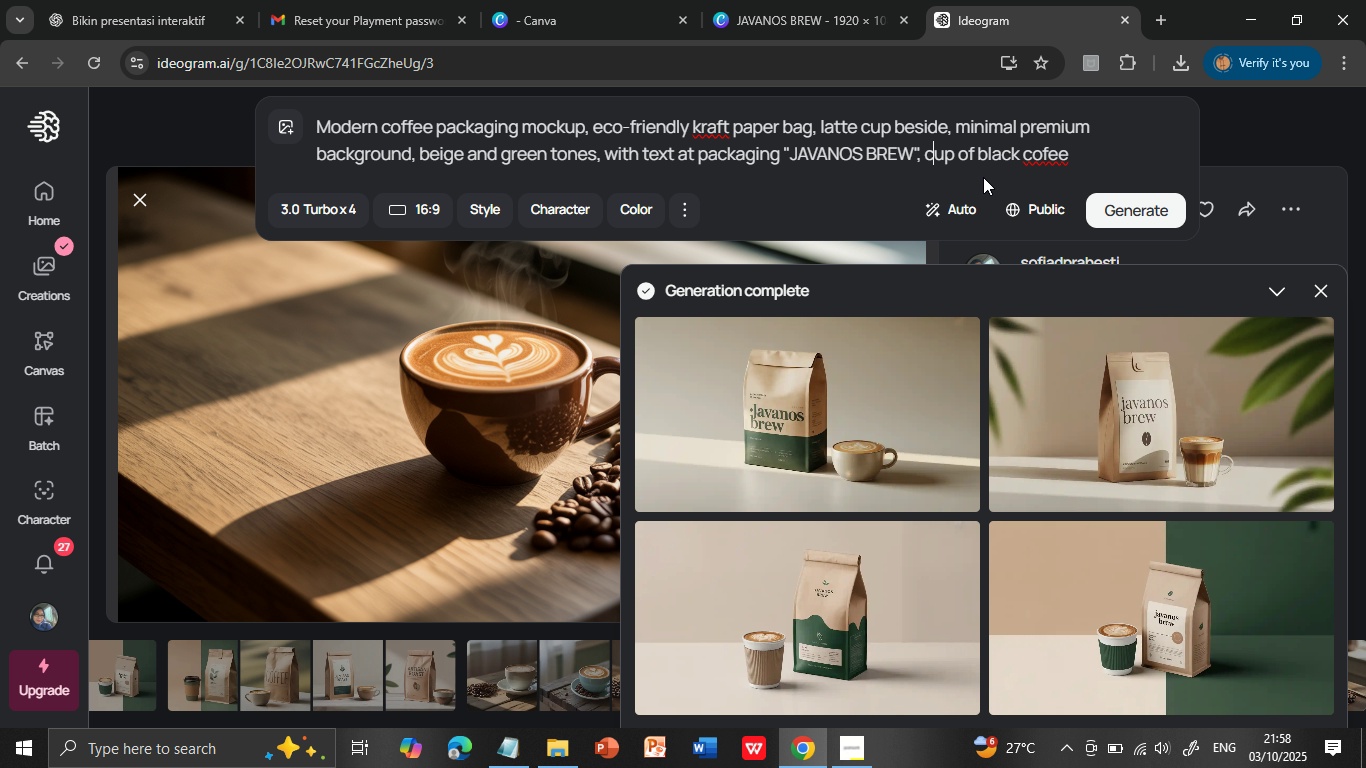 
key(ArrowLeft)
 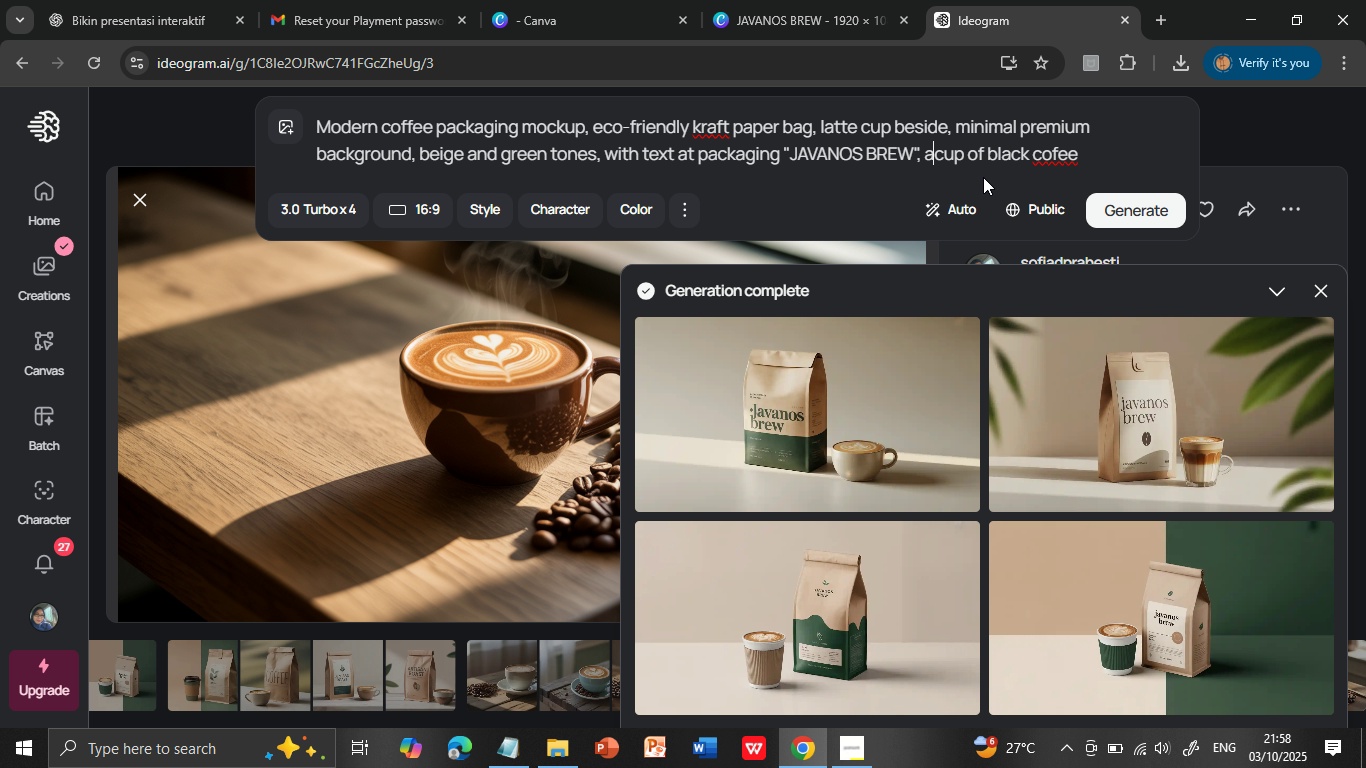 
type(and a )
 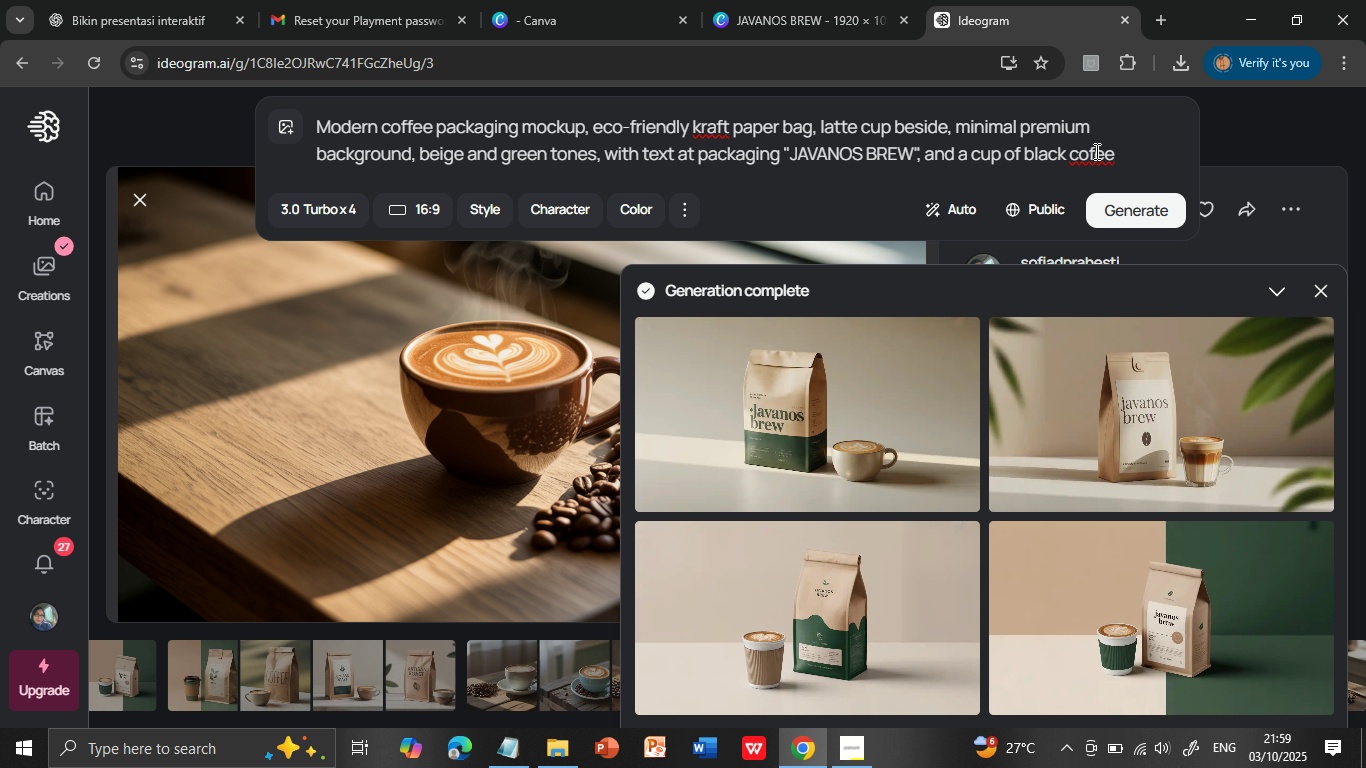 
left_click([1095, 151])
 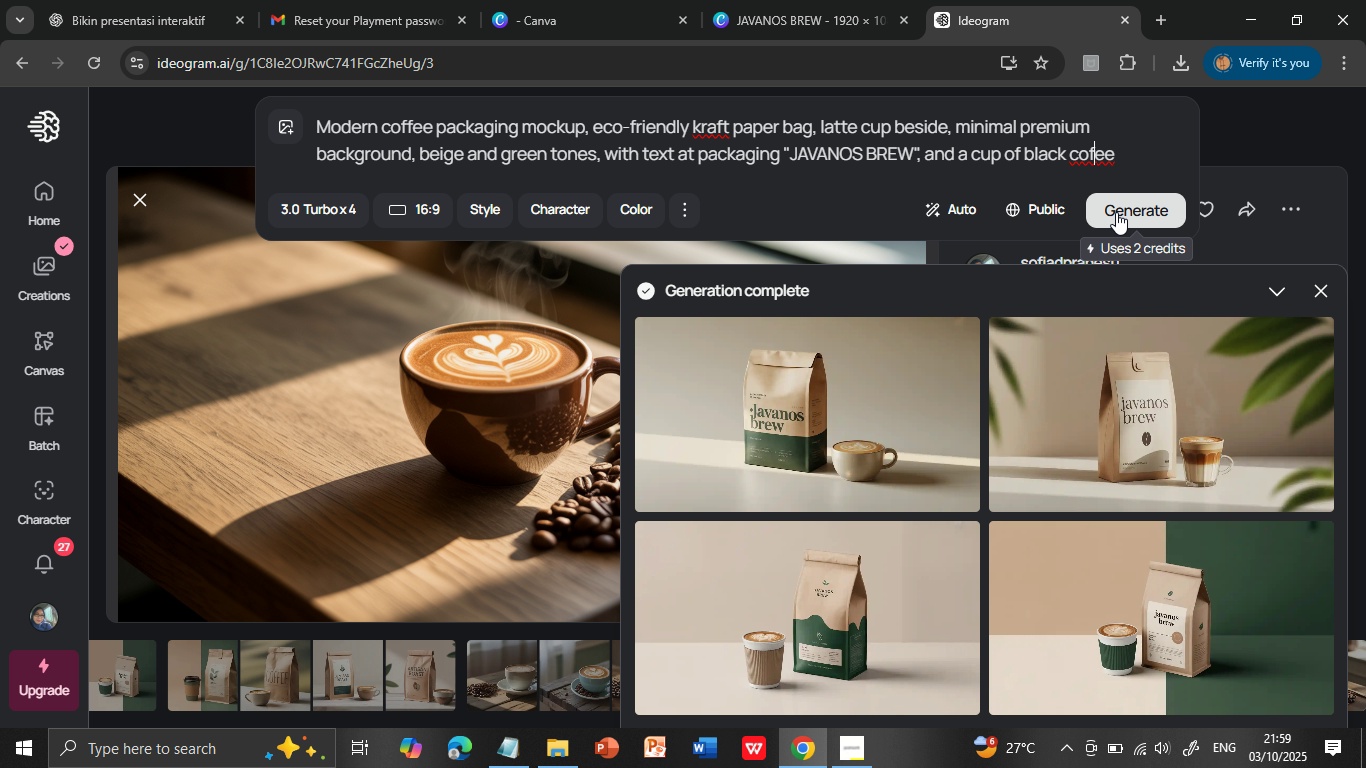 
key(F)
 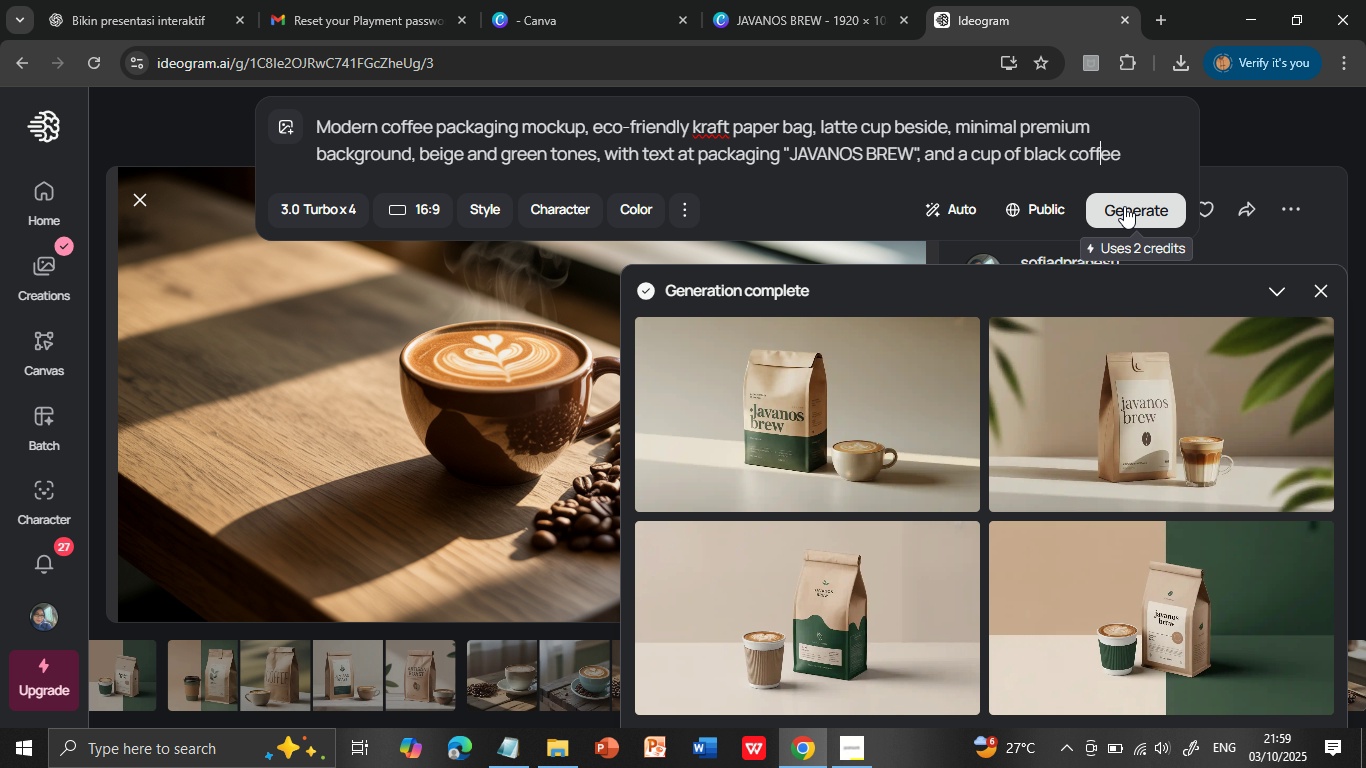 
left_click([1124, 206])
 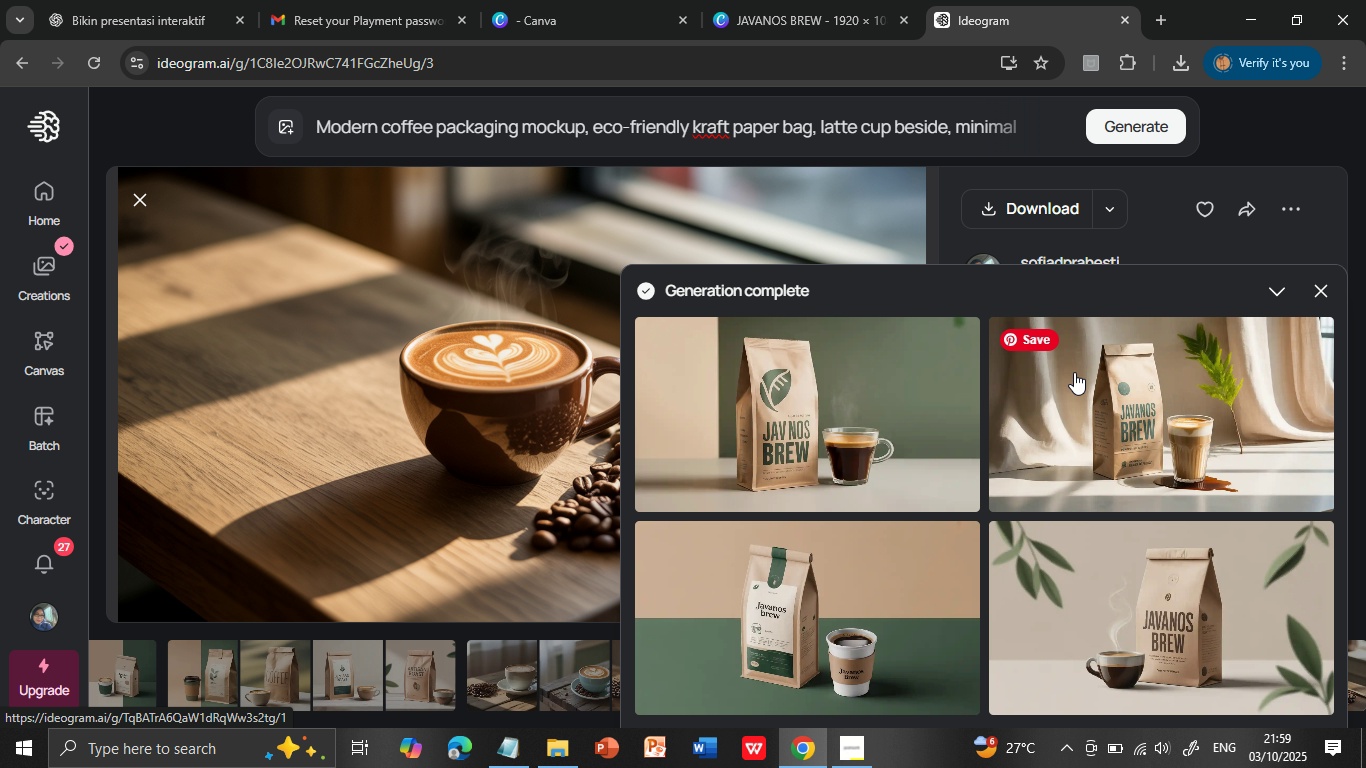 
wait(21.61)
 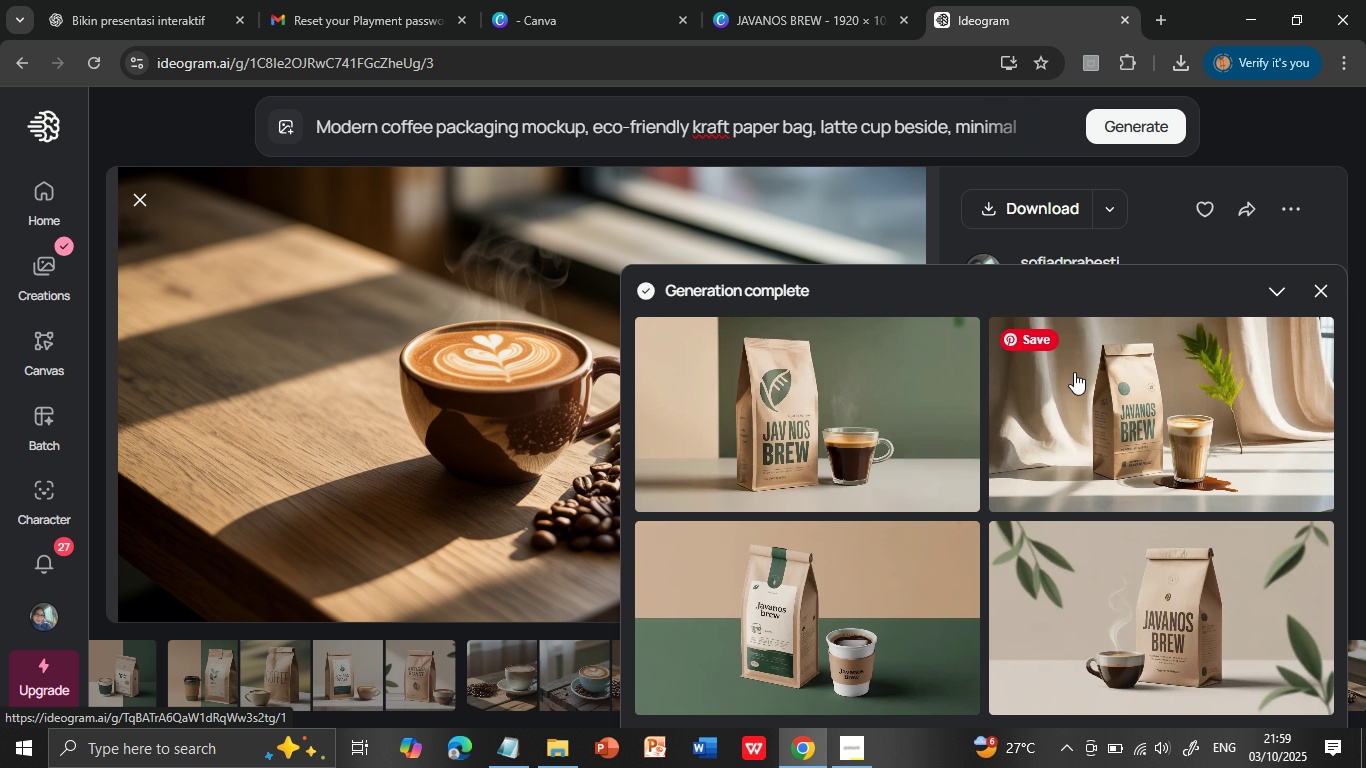 
left_click([836, 442])
 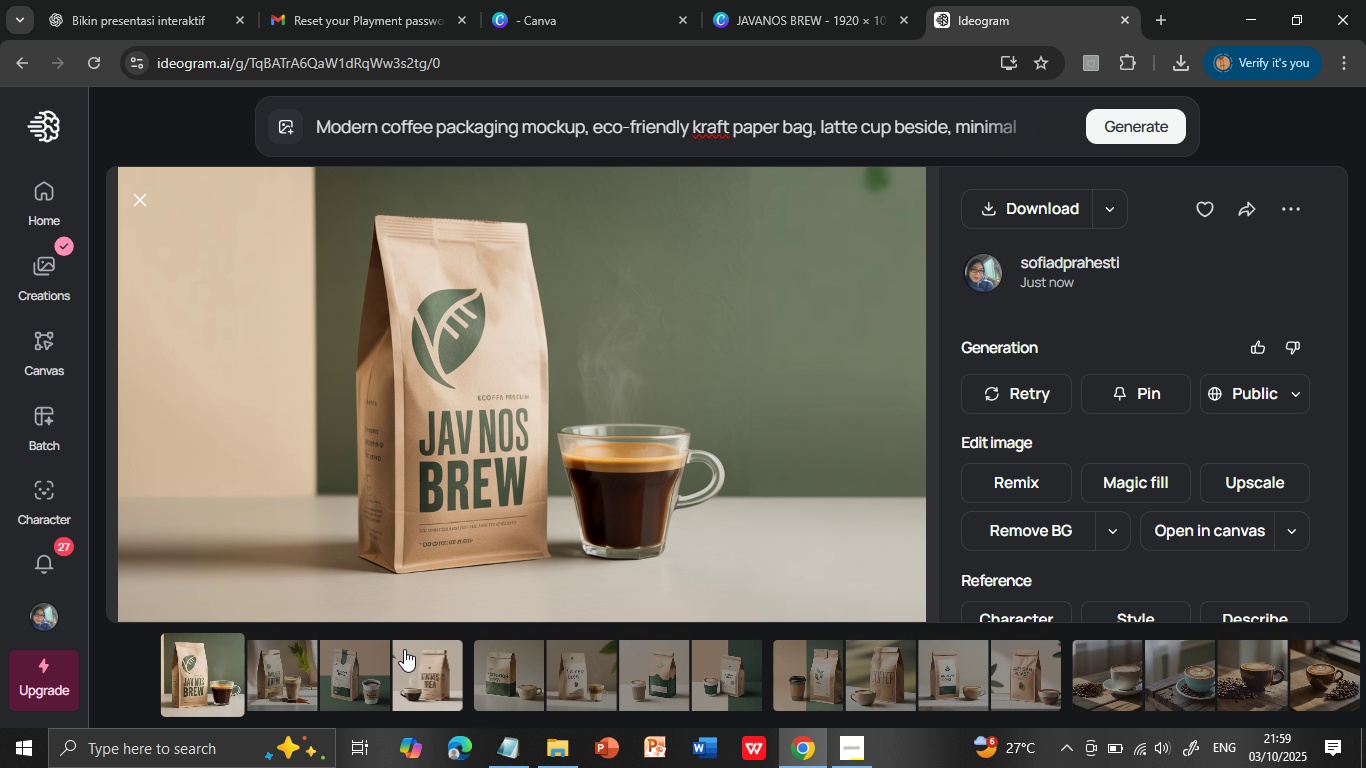 
left_click([284, 668])
 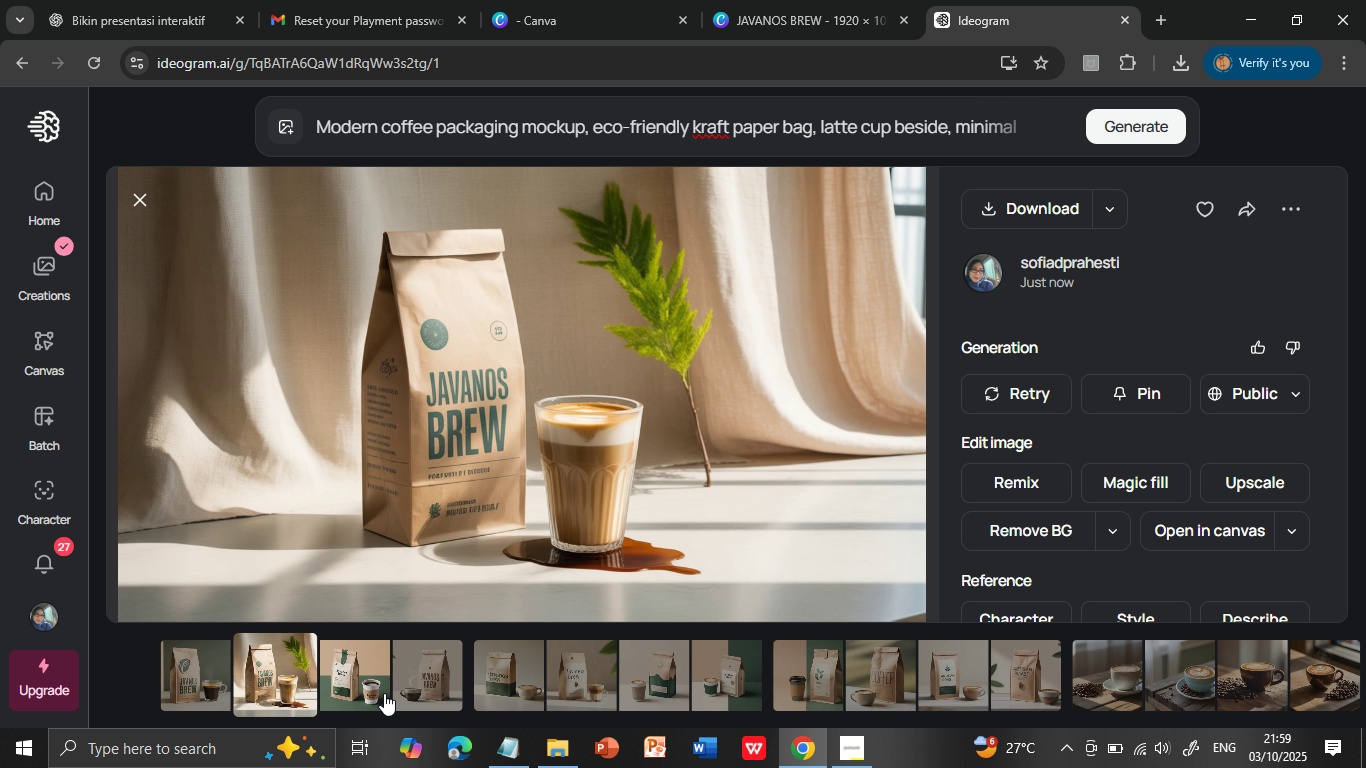 
left_click([363, 674])
 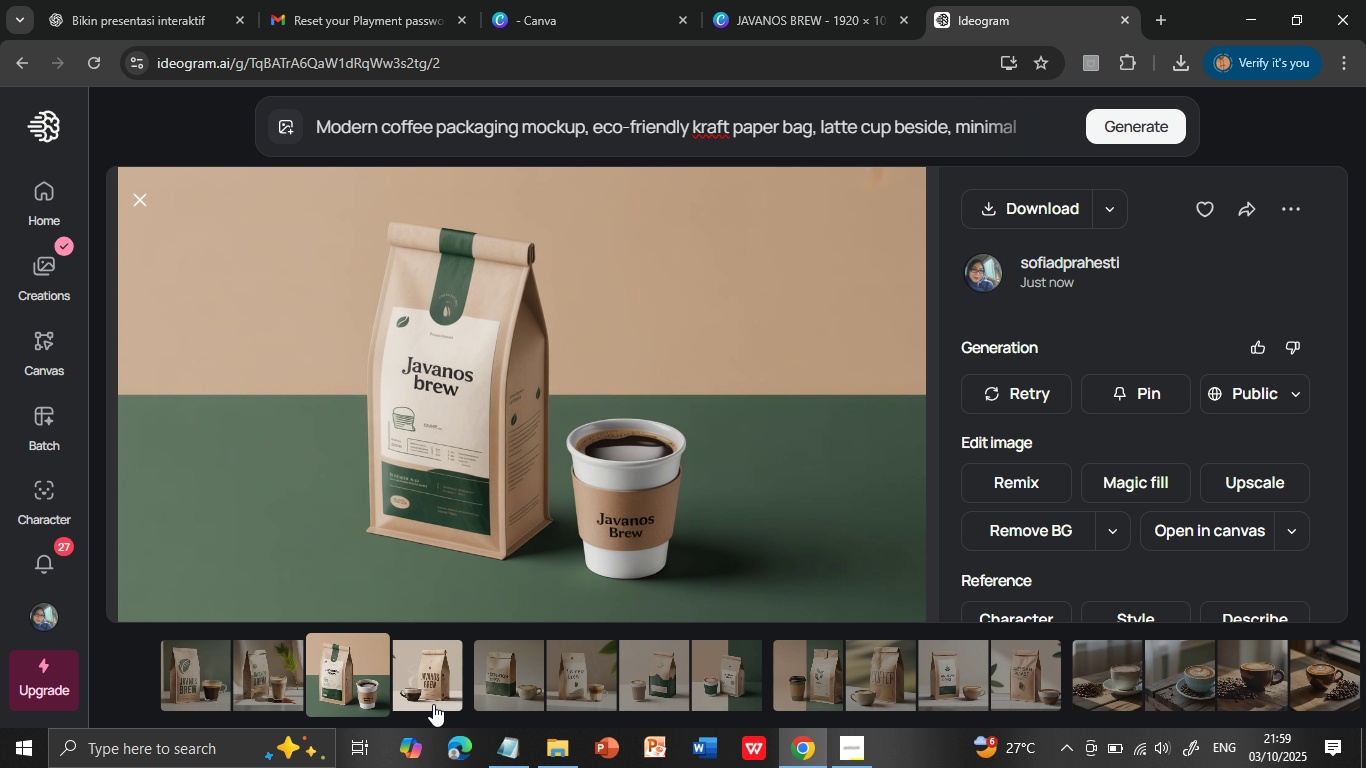 
left_click([428, 689])
 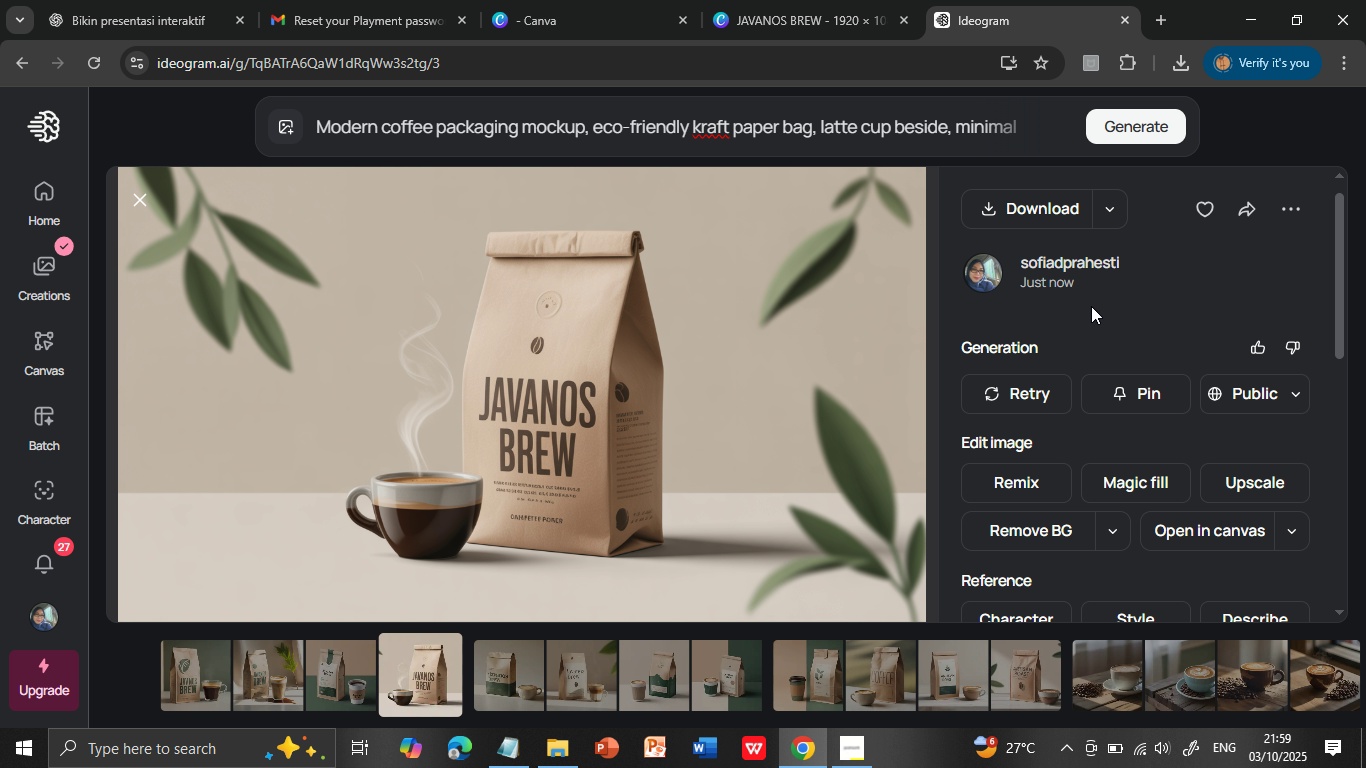 
left_click([1030, 210])
 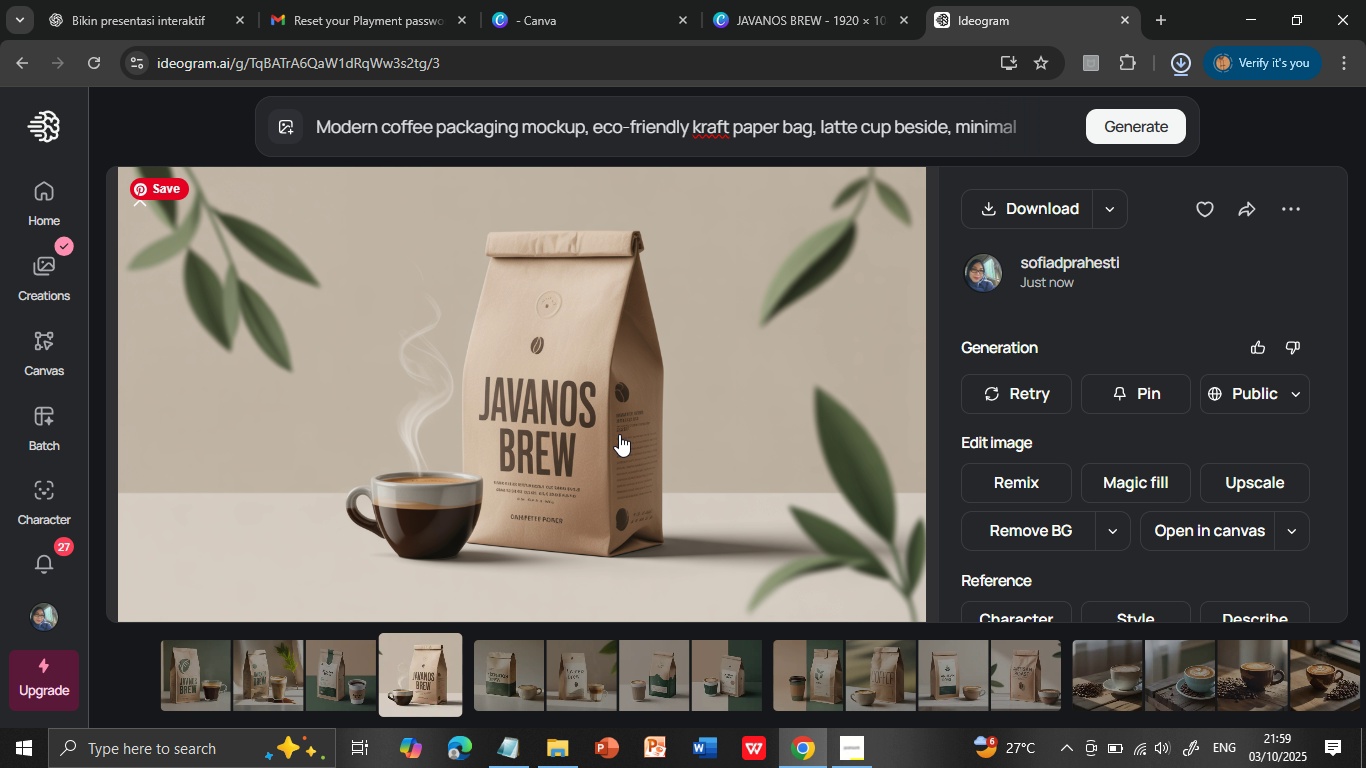 
wait(7.29)
 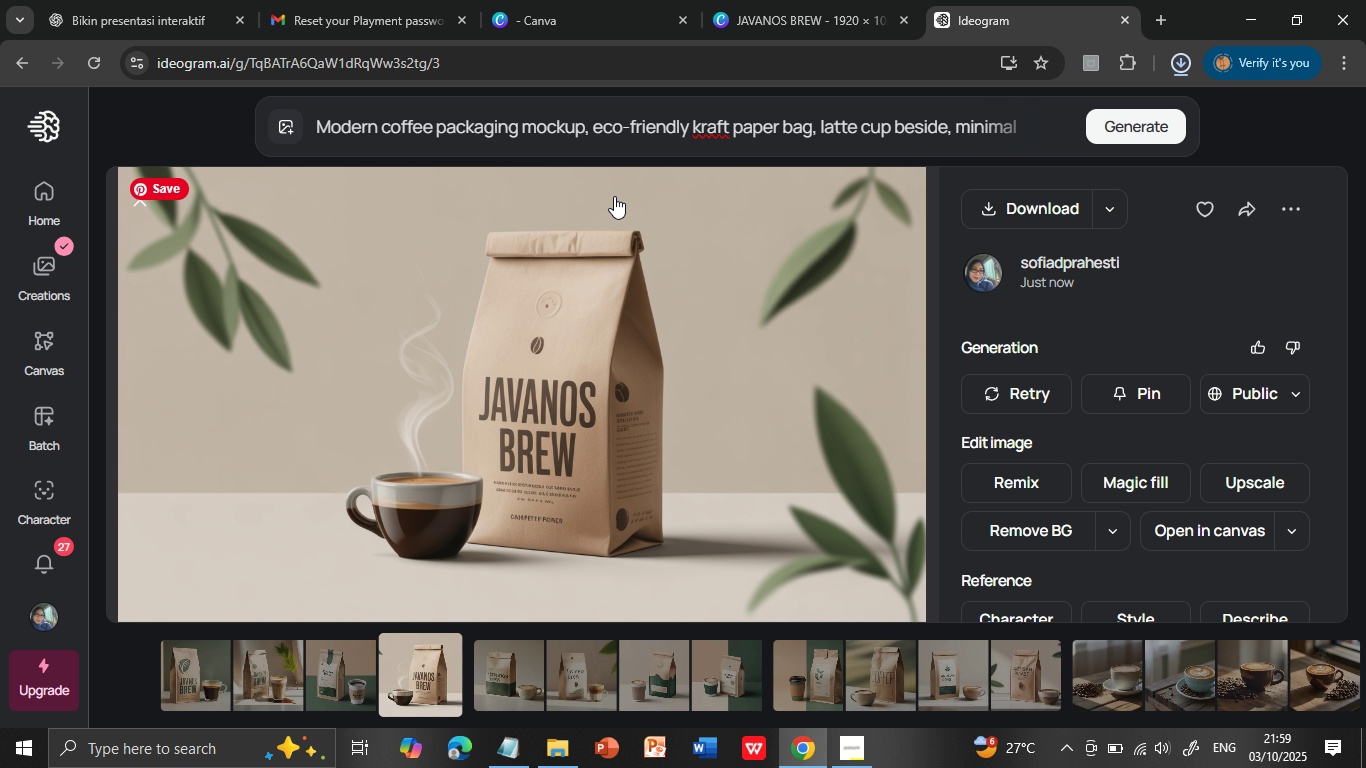 
left_click([1110, 681])
 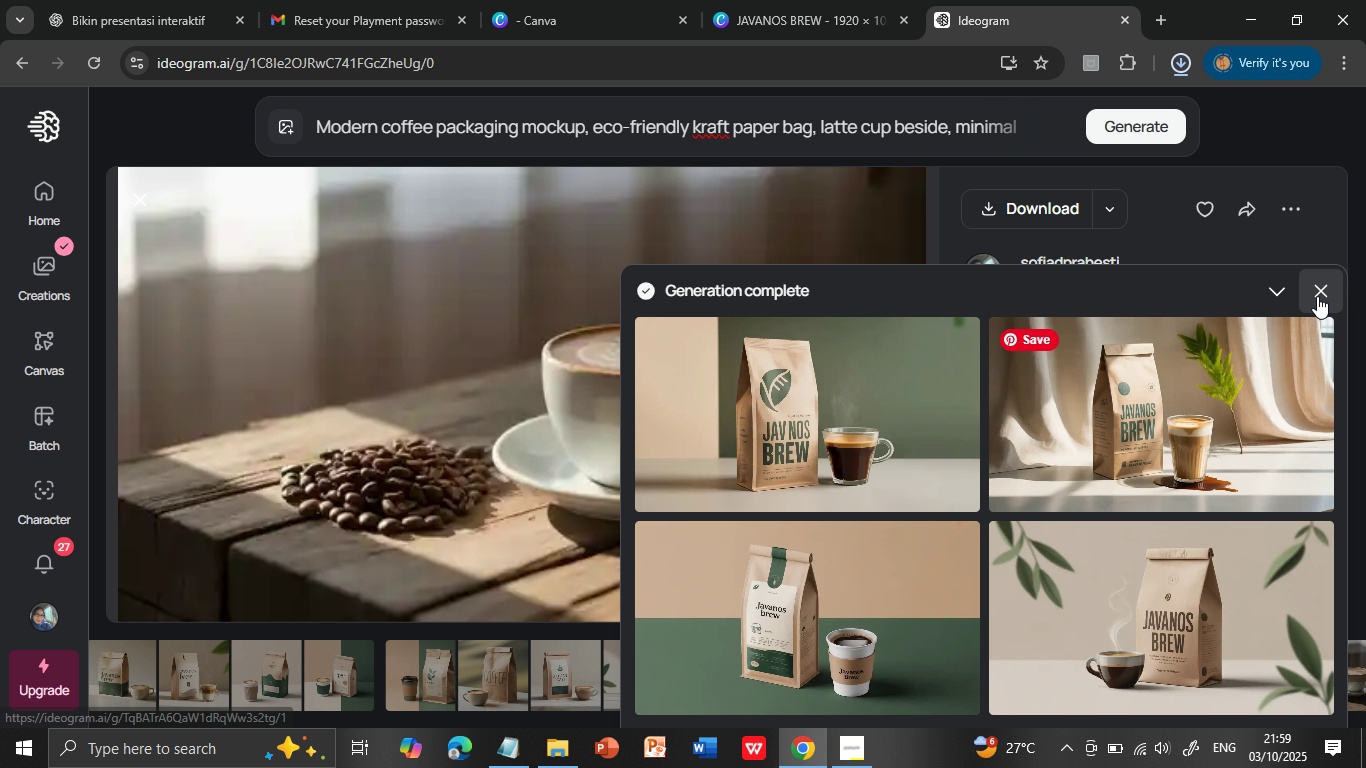 
left_click([1317, 296])
 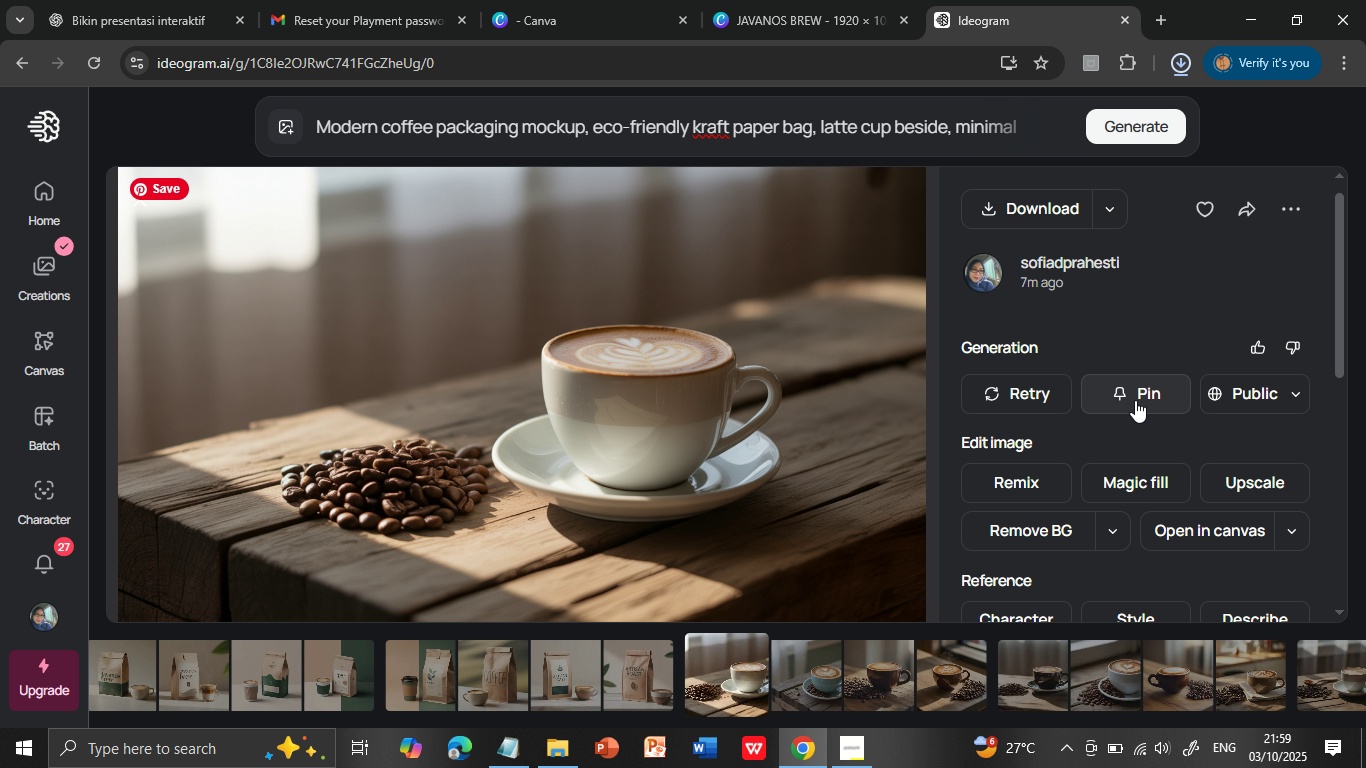 
scroll: coordinate [1227, 438], scroll_direction: down, amount: 4.0
 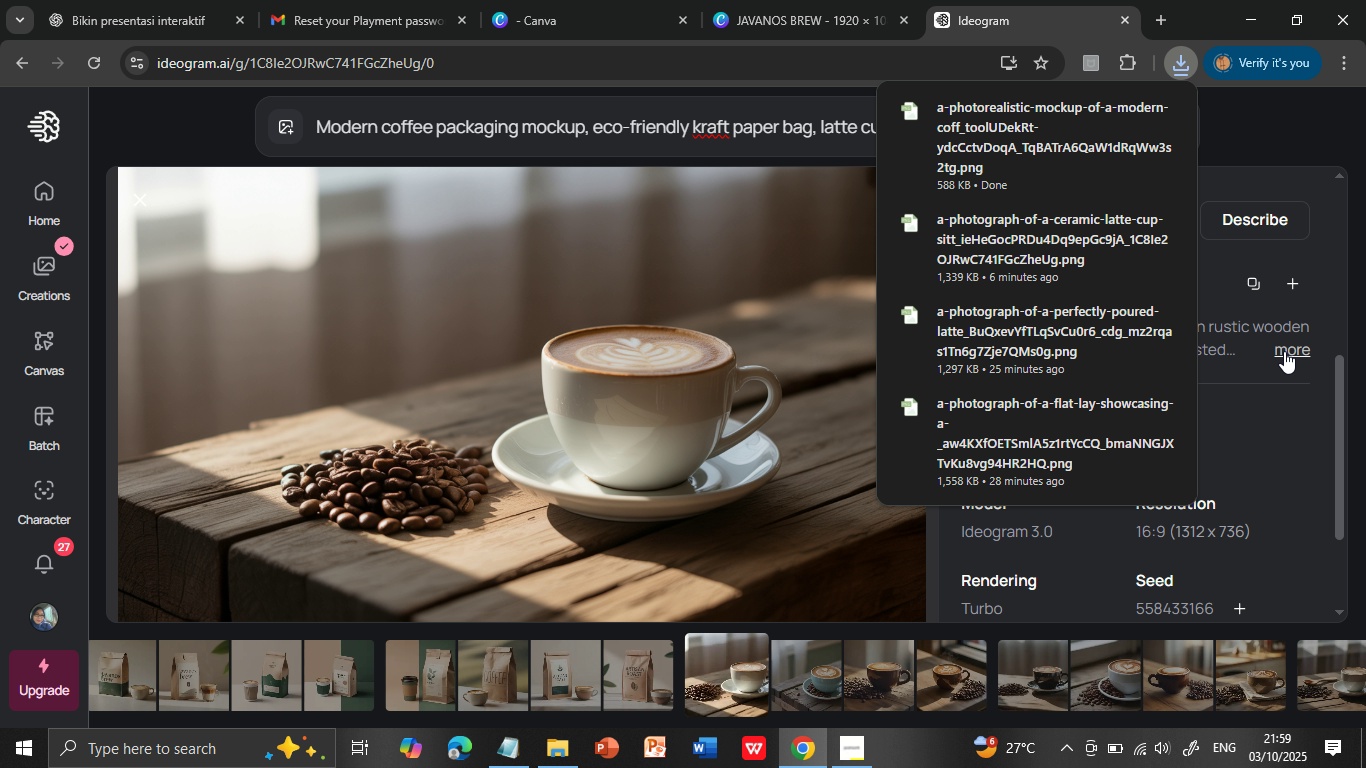 
left_click([1284, 351])
 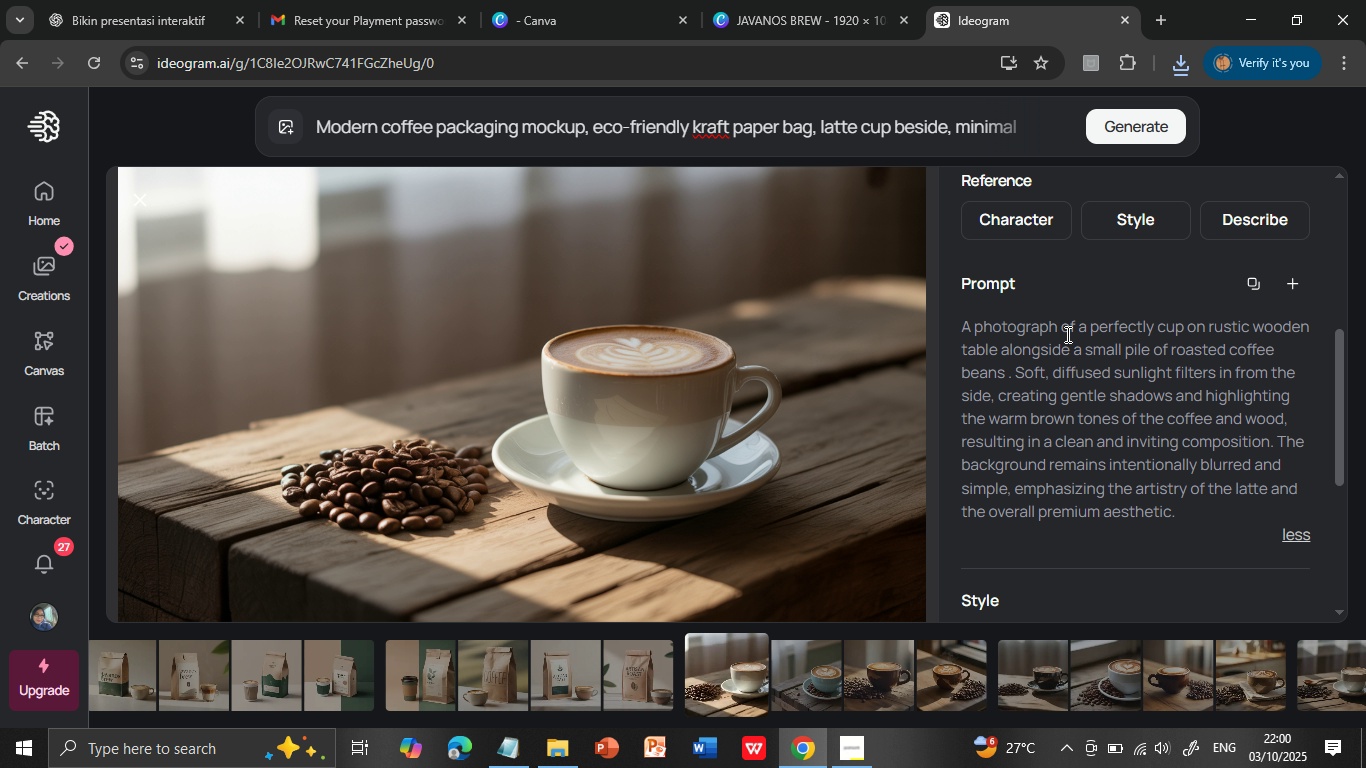 
left_click([1065, 328])
 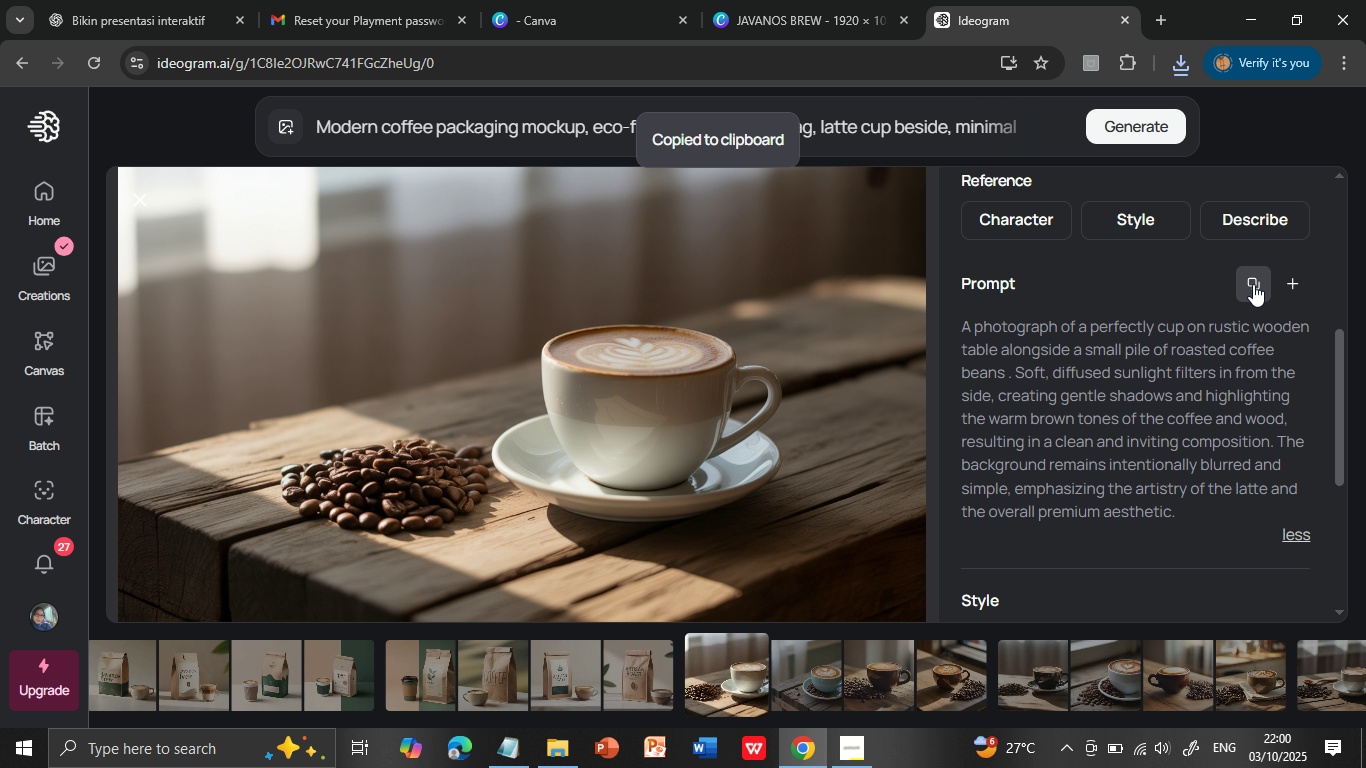 
left_click([1253, 284])
 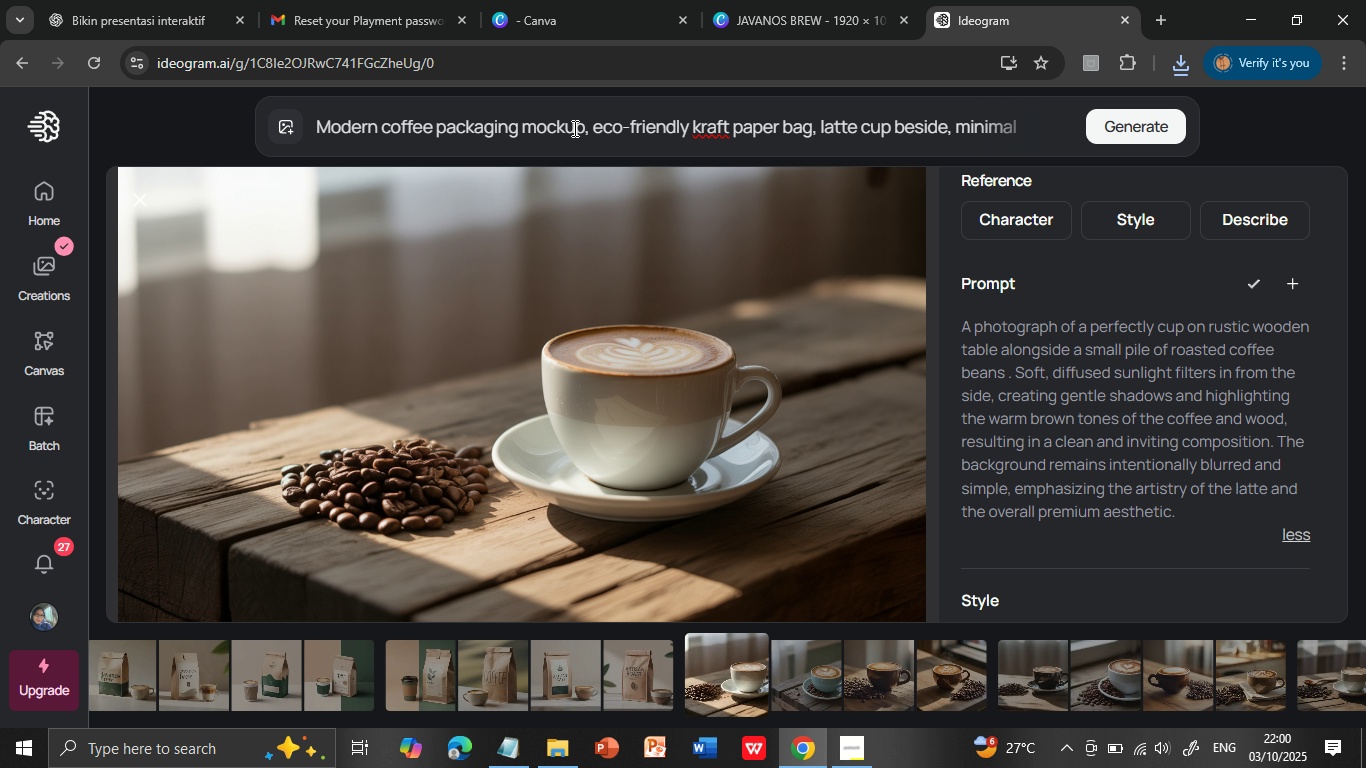 
left_click([573, 128])
 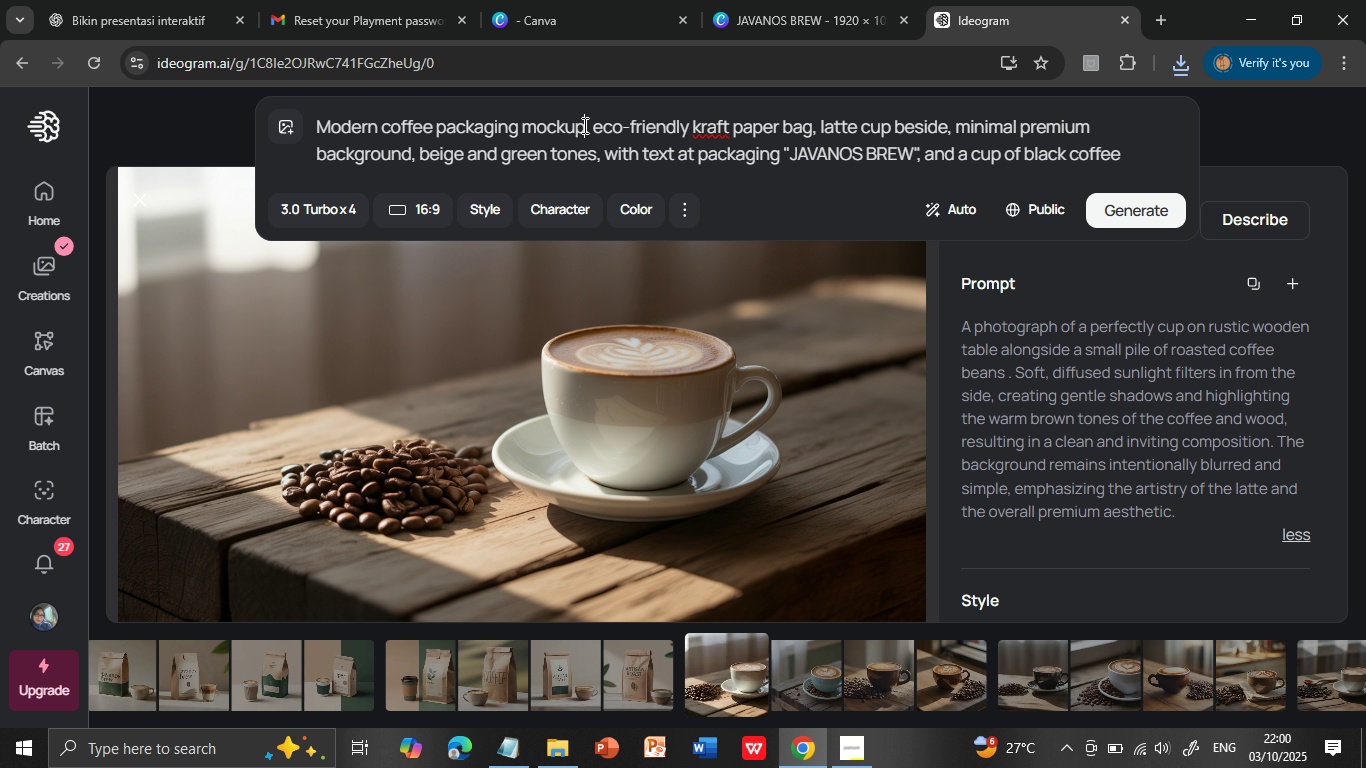 
double_click([583, 125])
 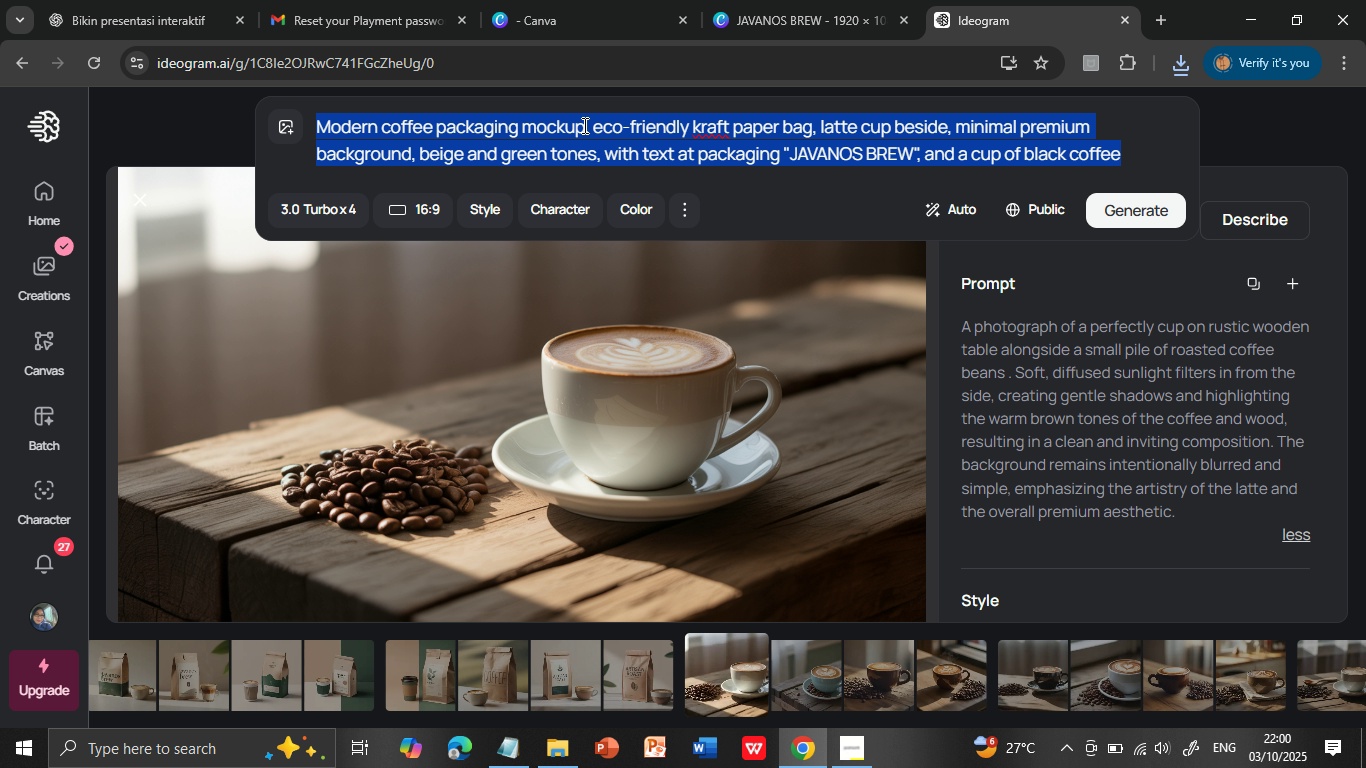 
triple_click([583, 125])
 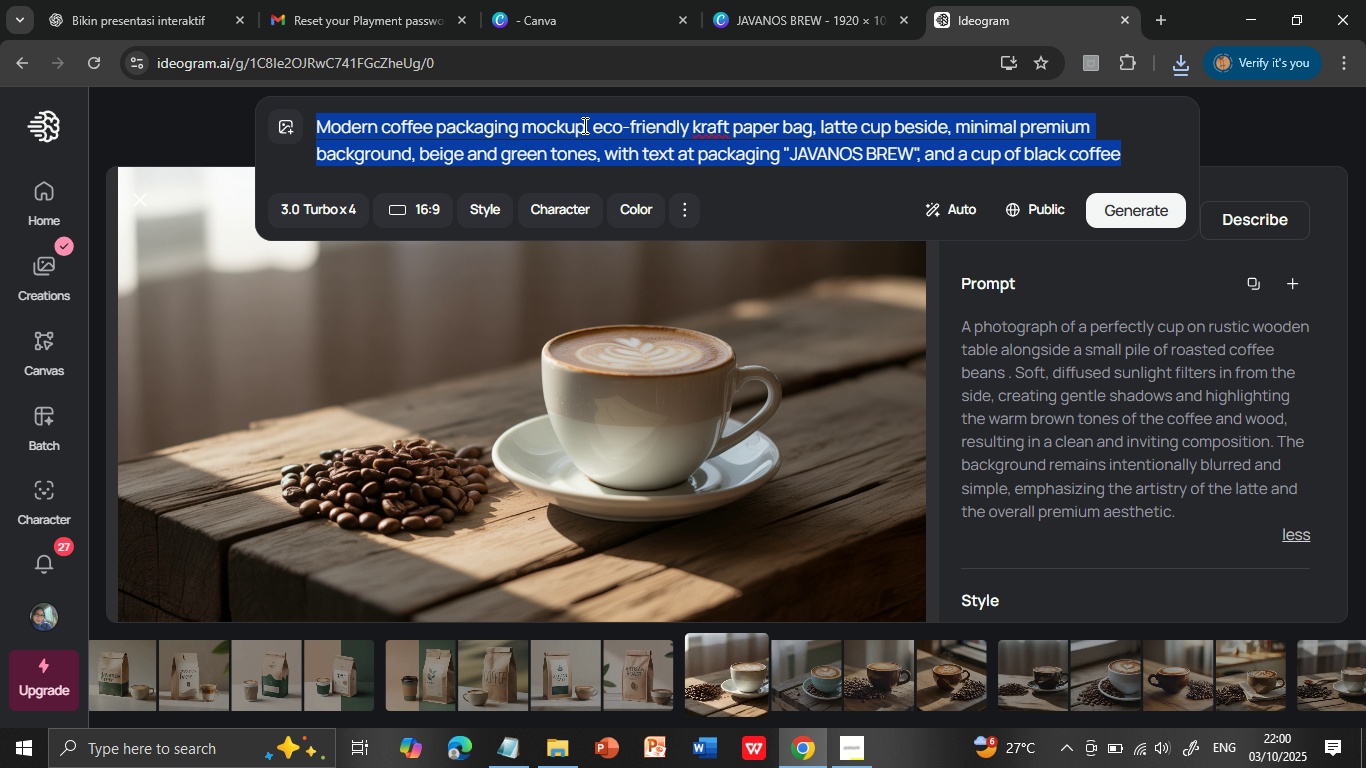 
key(Control+V)
 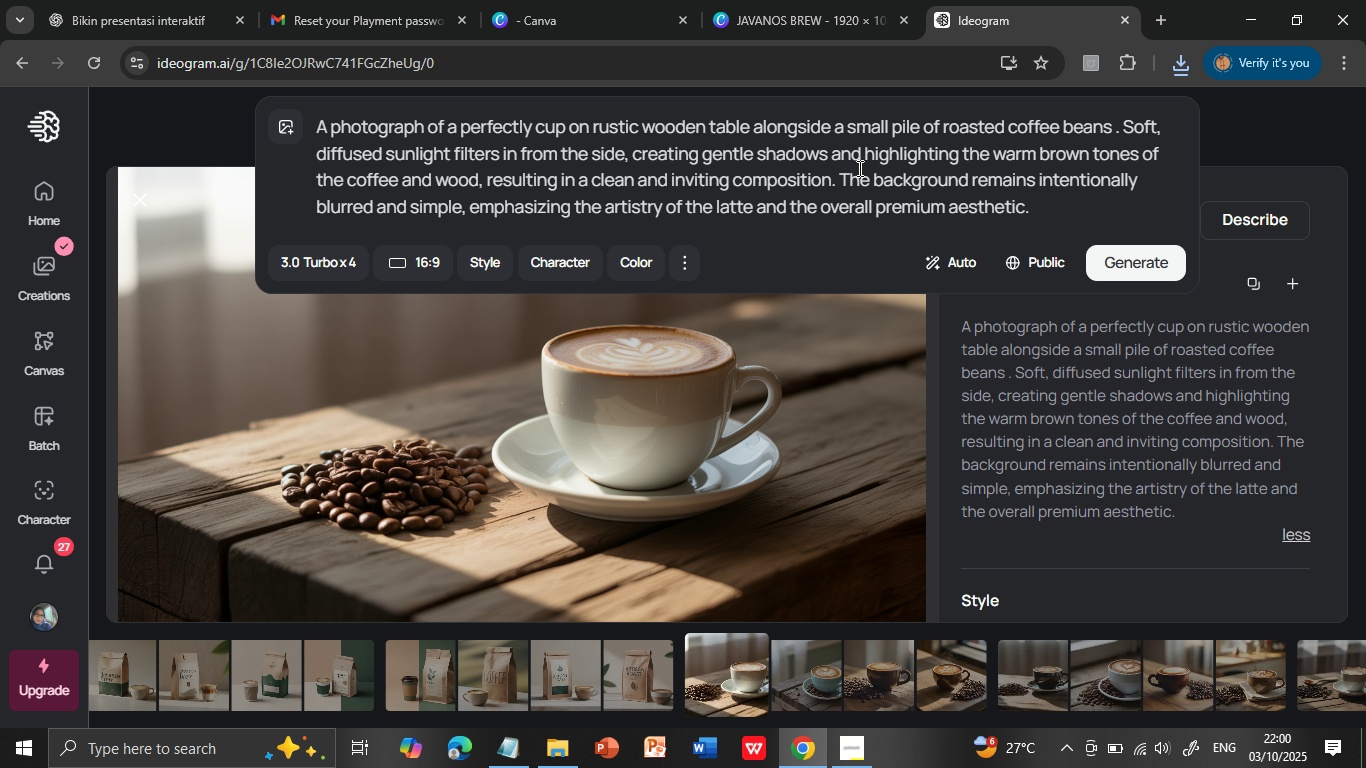 
wait(14.46)
 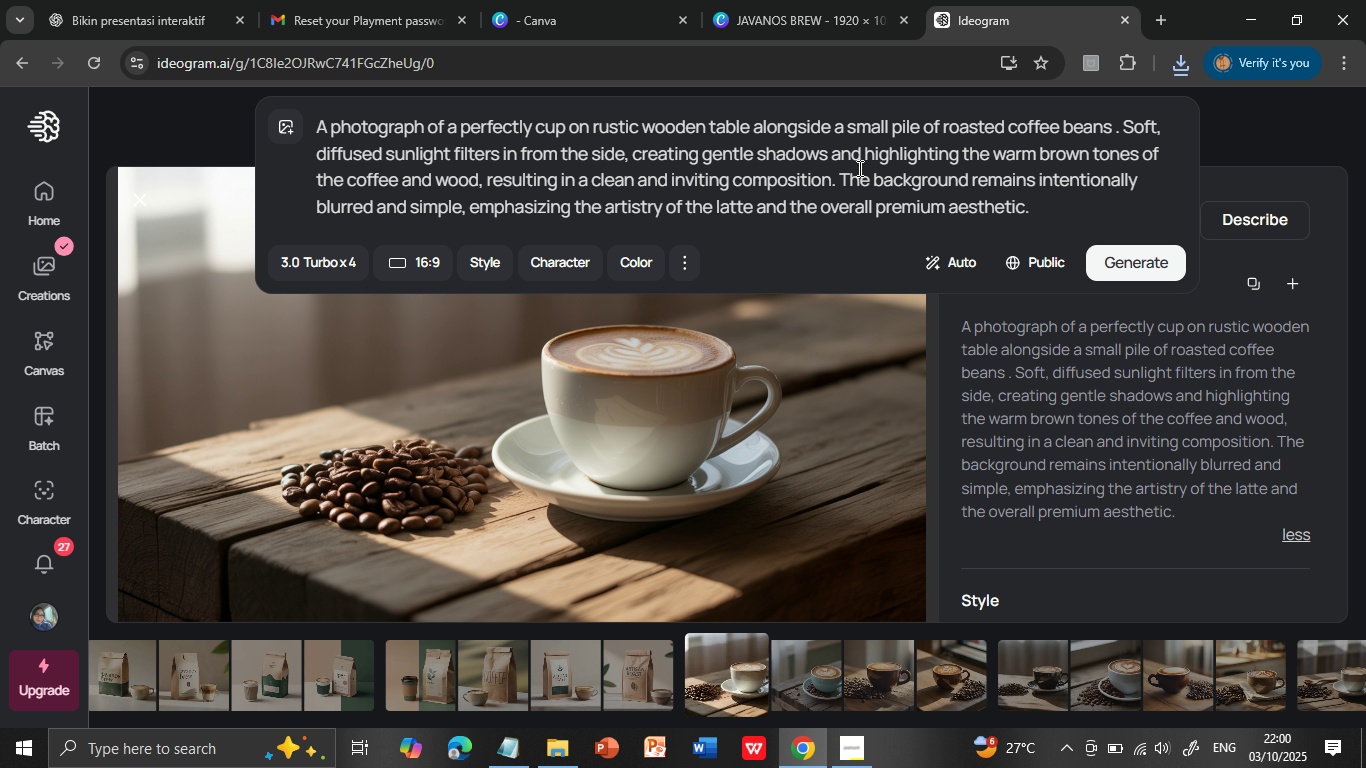 
left_click([538, 124])
 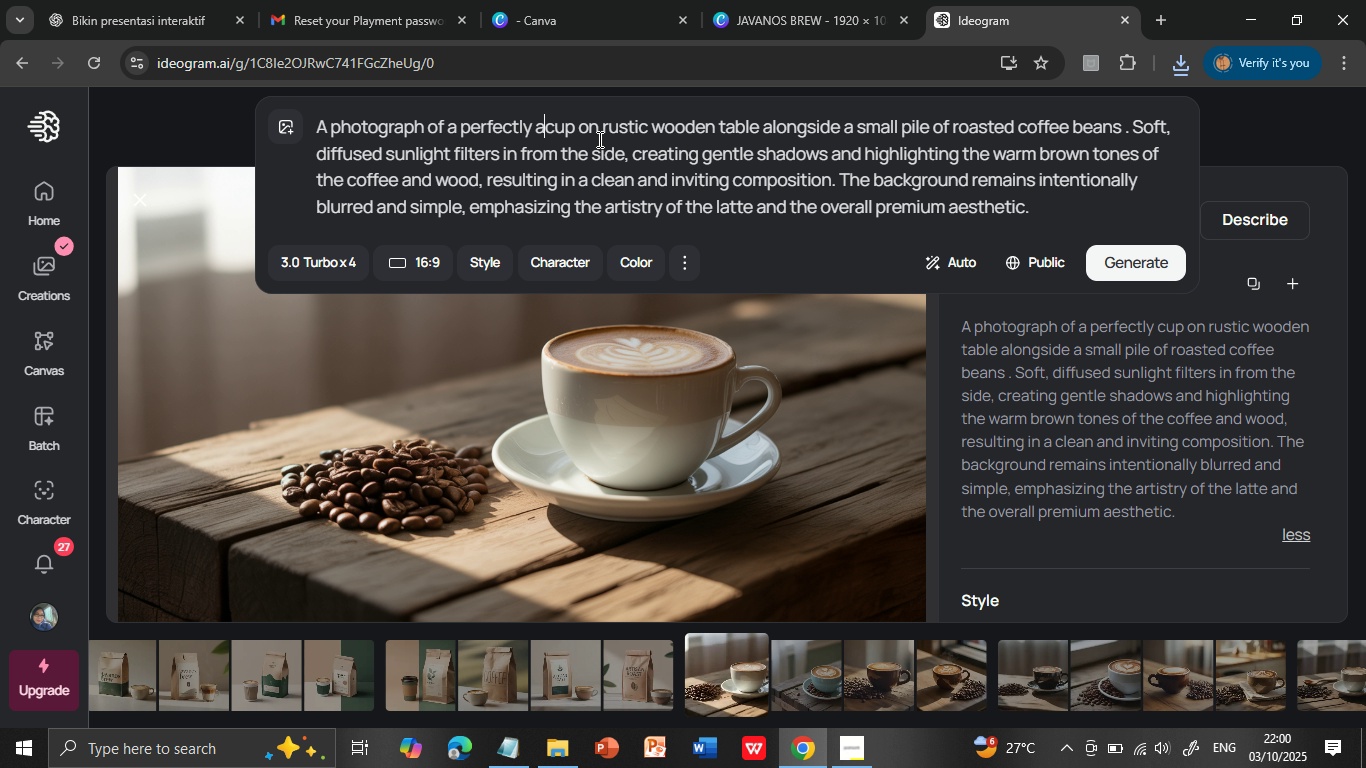 
key(A)
 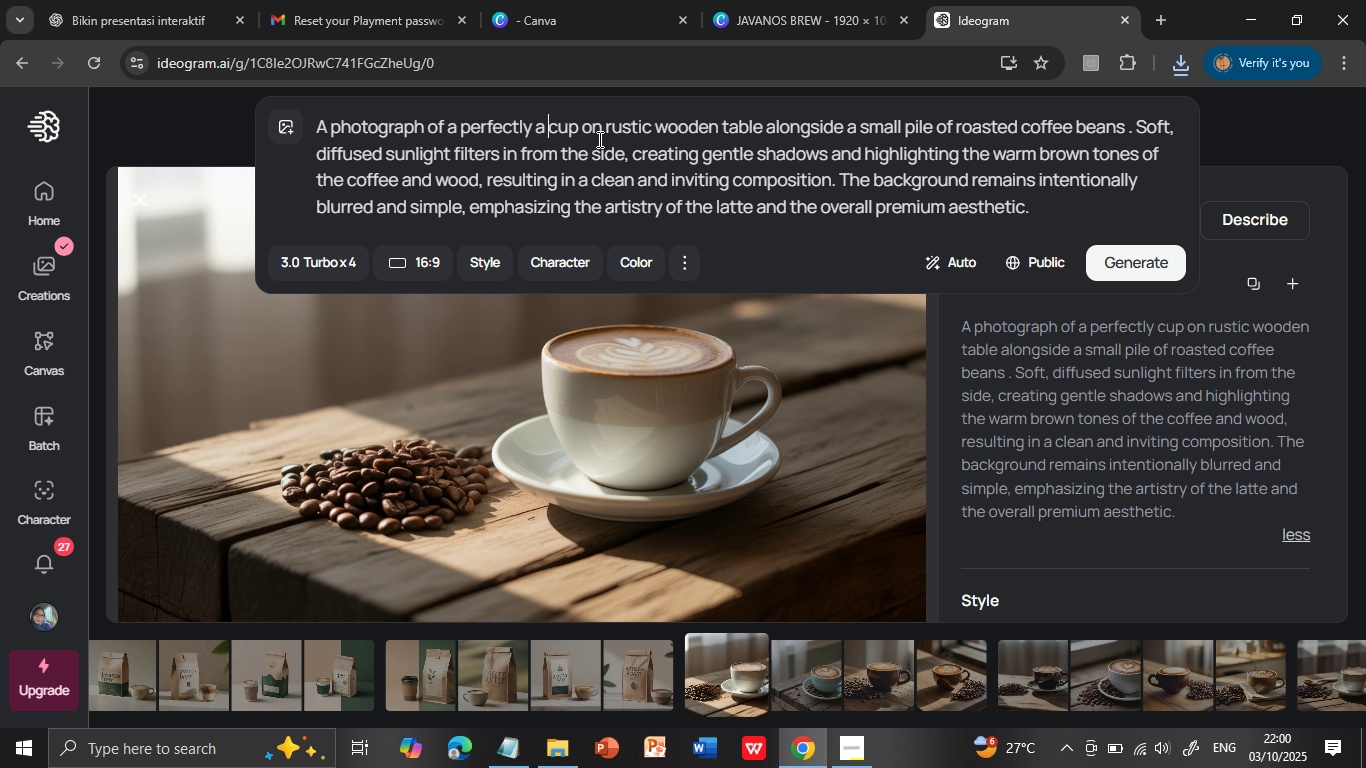 
key(Space)
 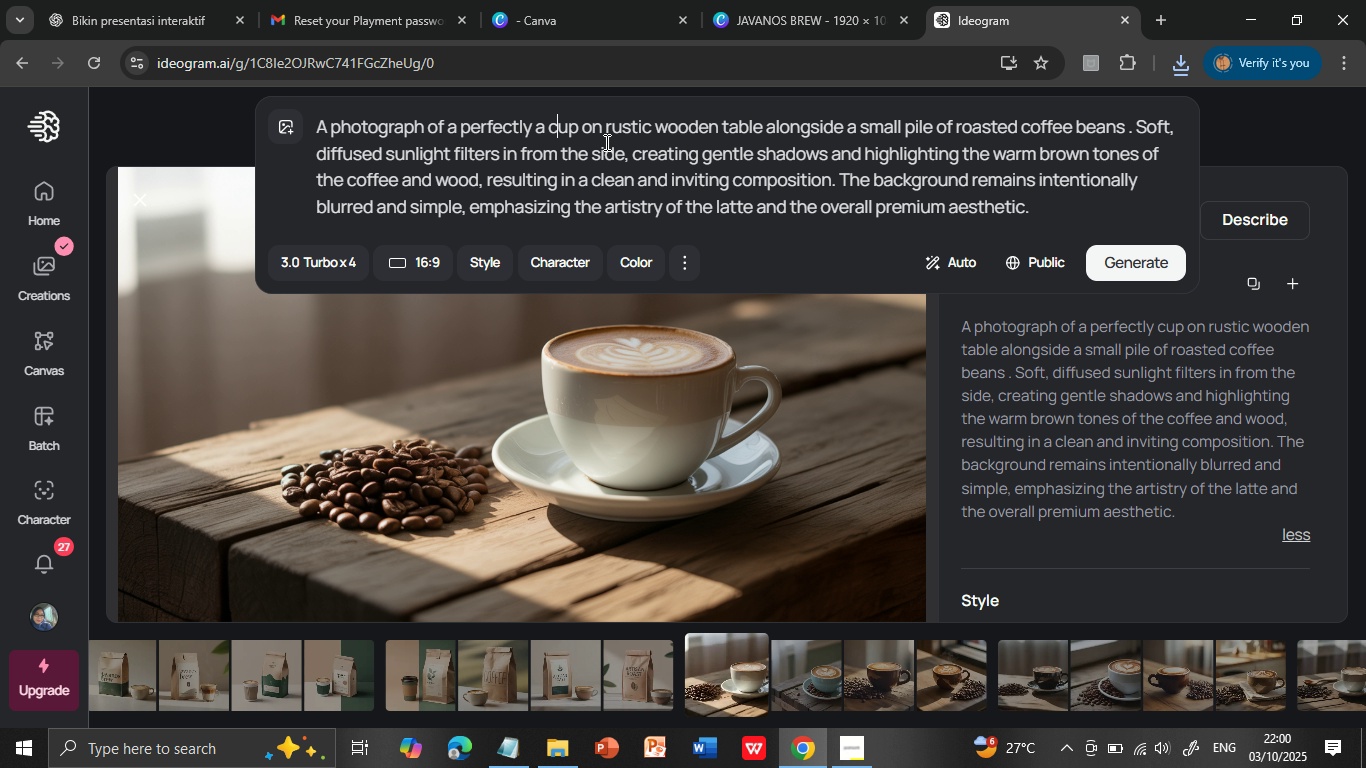 
key(ArrowRight)
 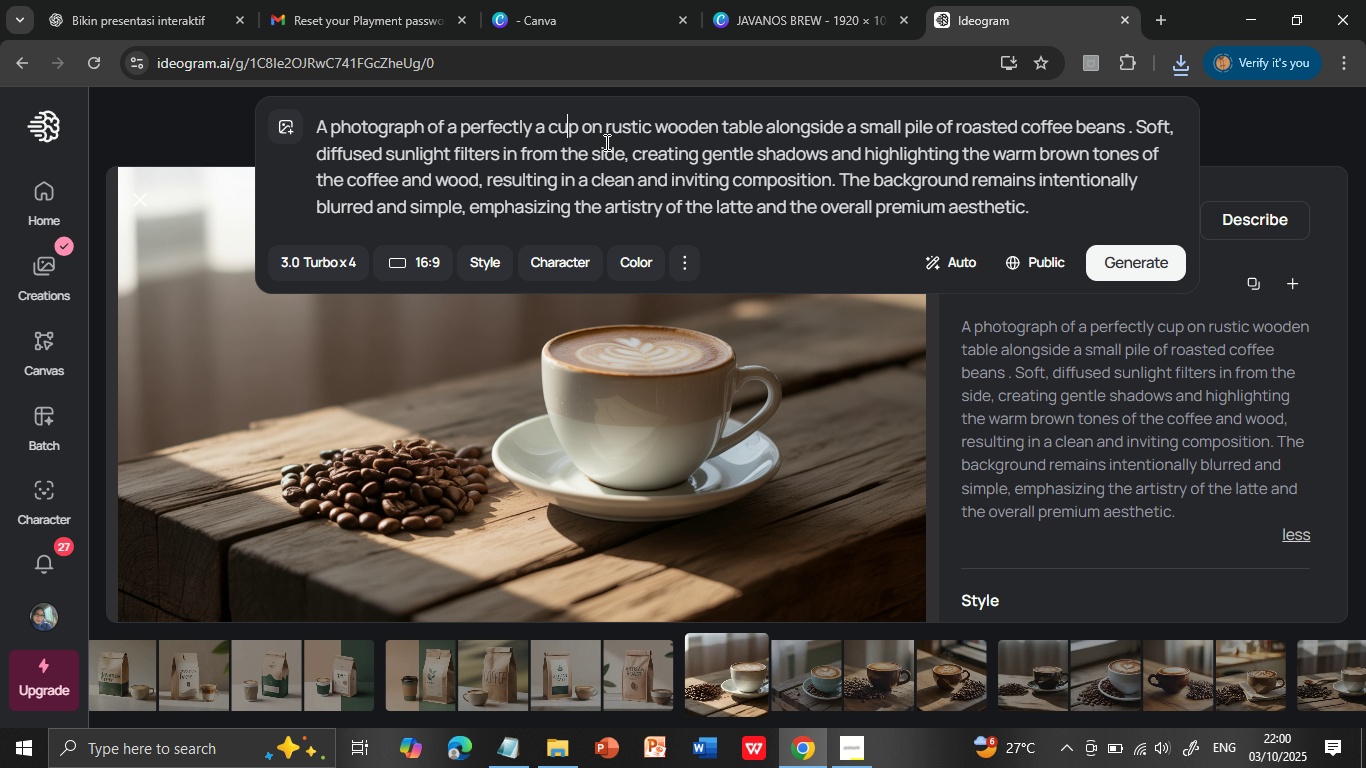 
key(ArrowRight)
 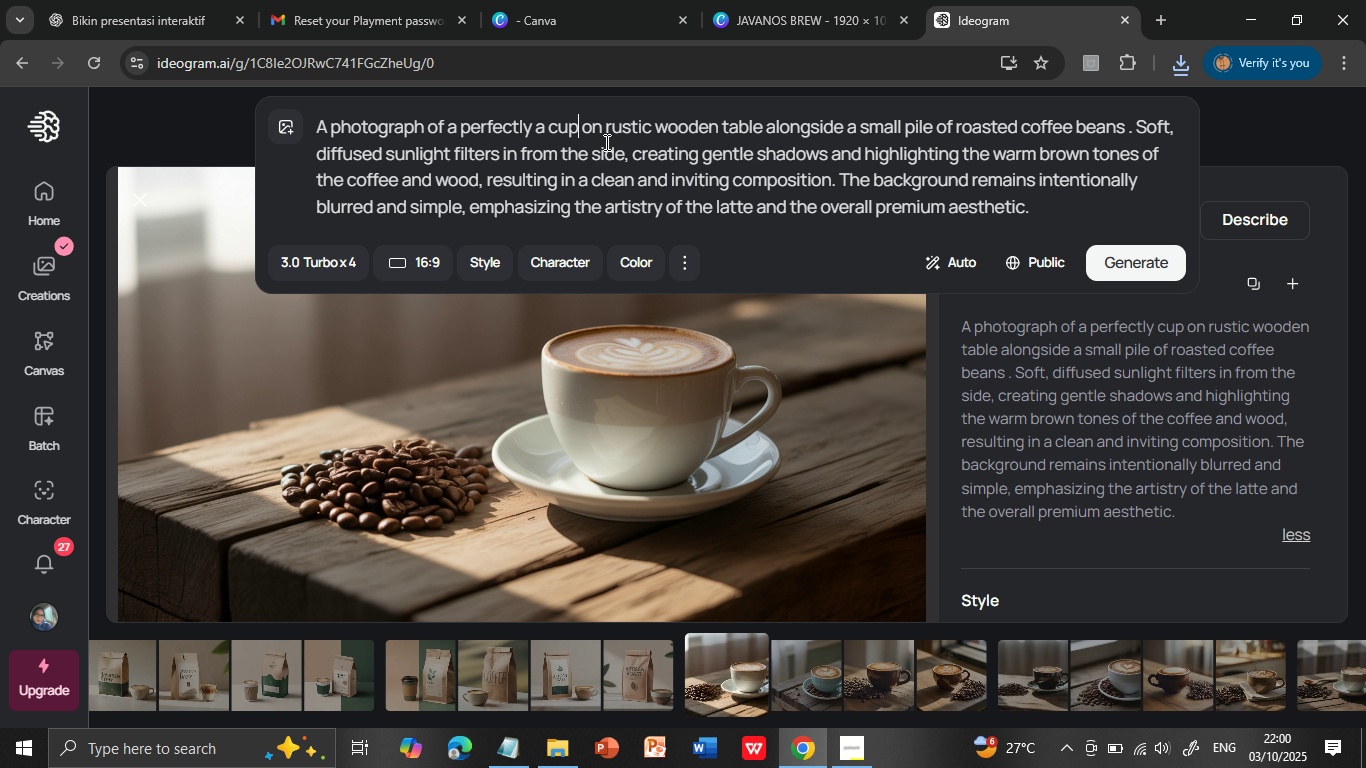 
key(ArrowRight)
 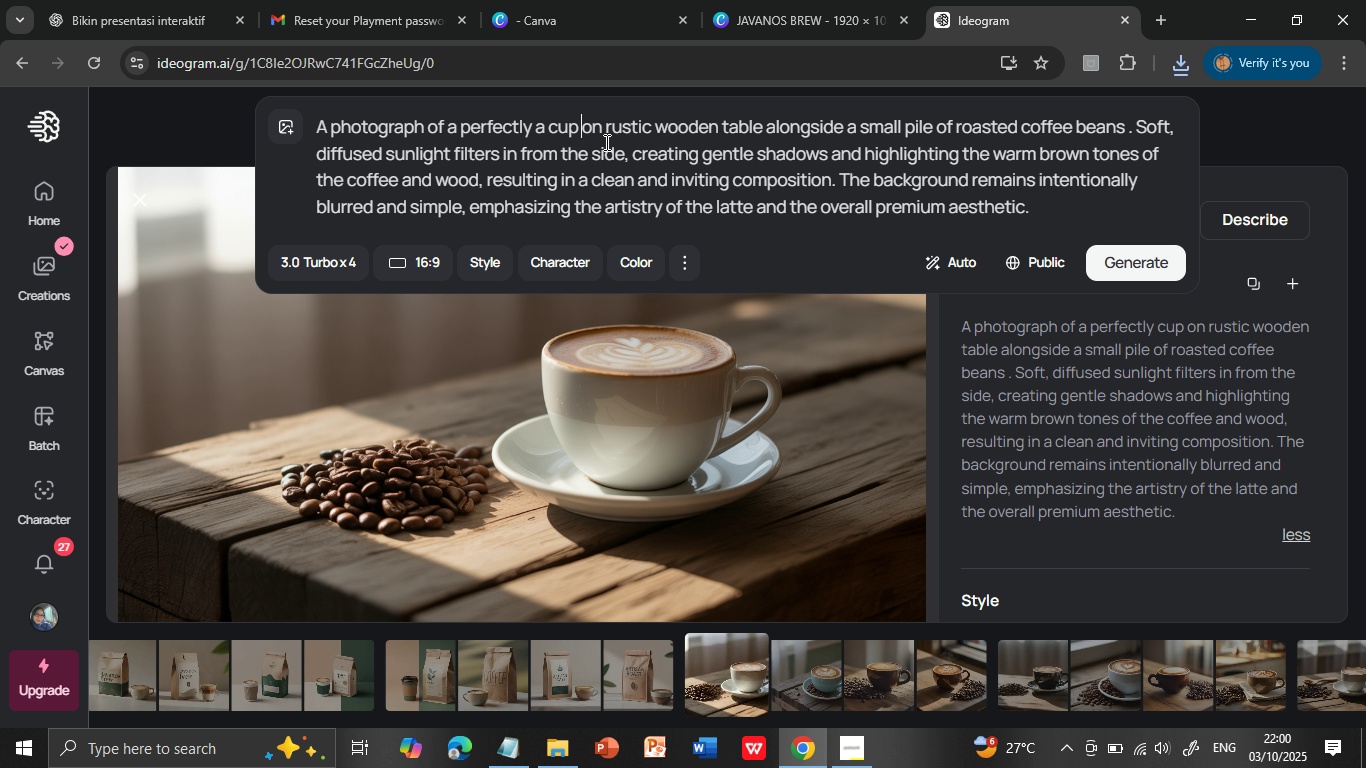 
key(ArrowRight)
 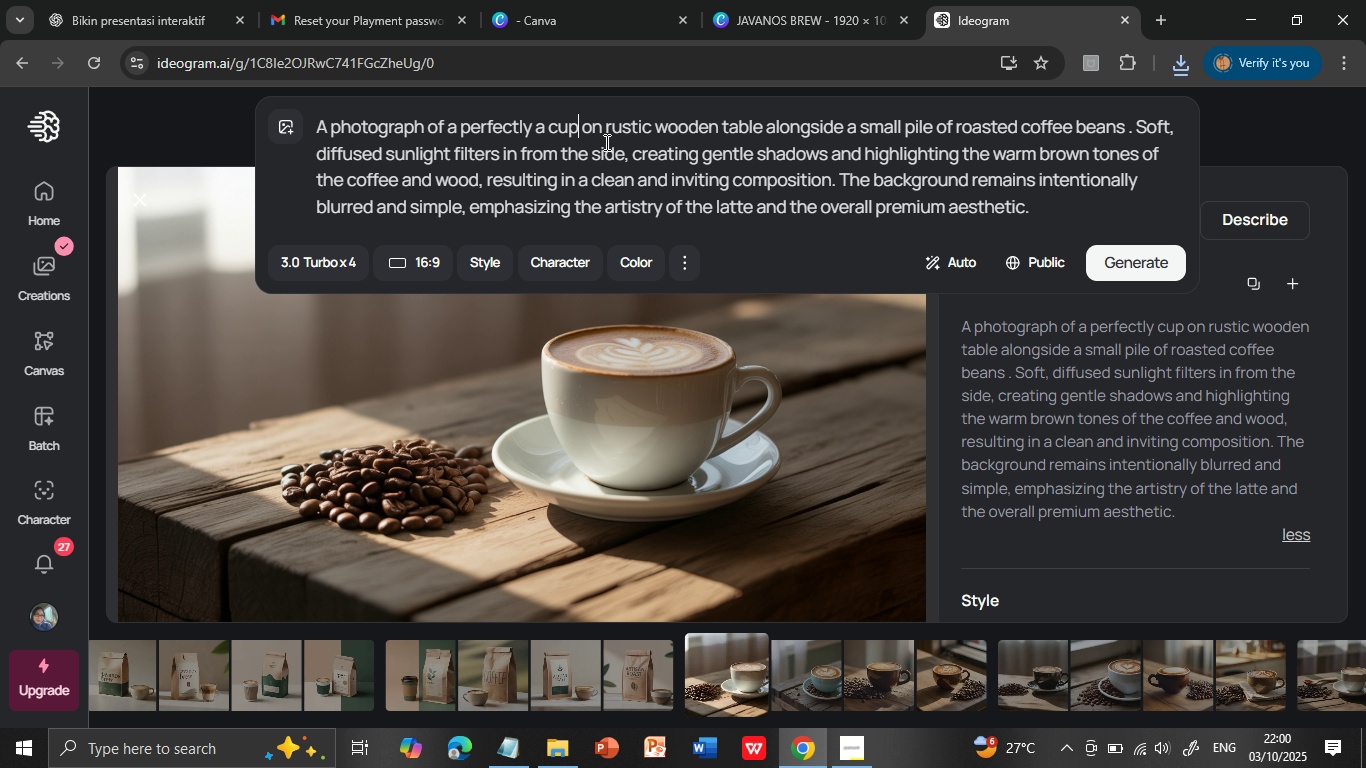 
key(ArrowLeft)
 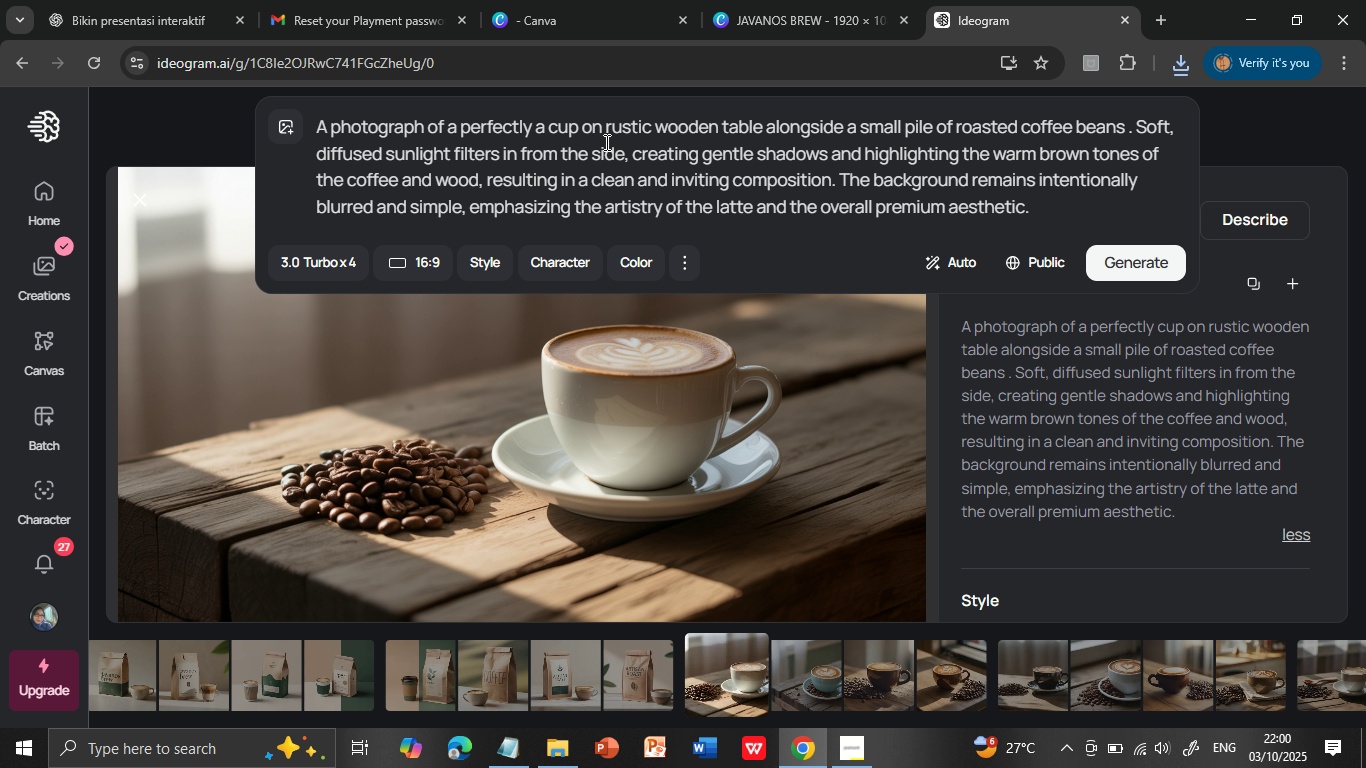 
type( blac coffee)
 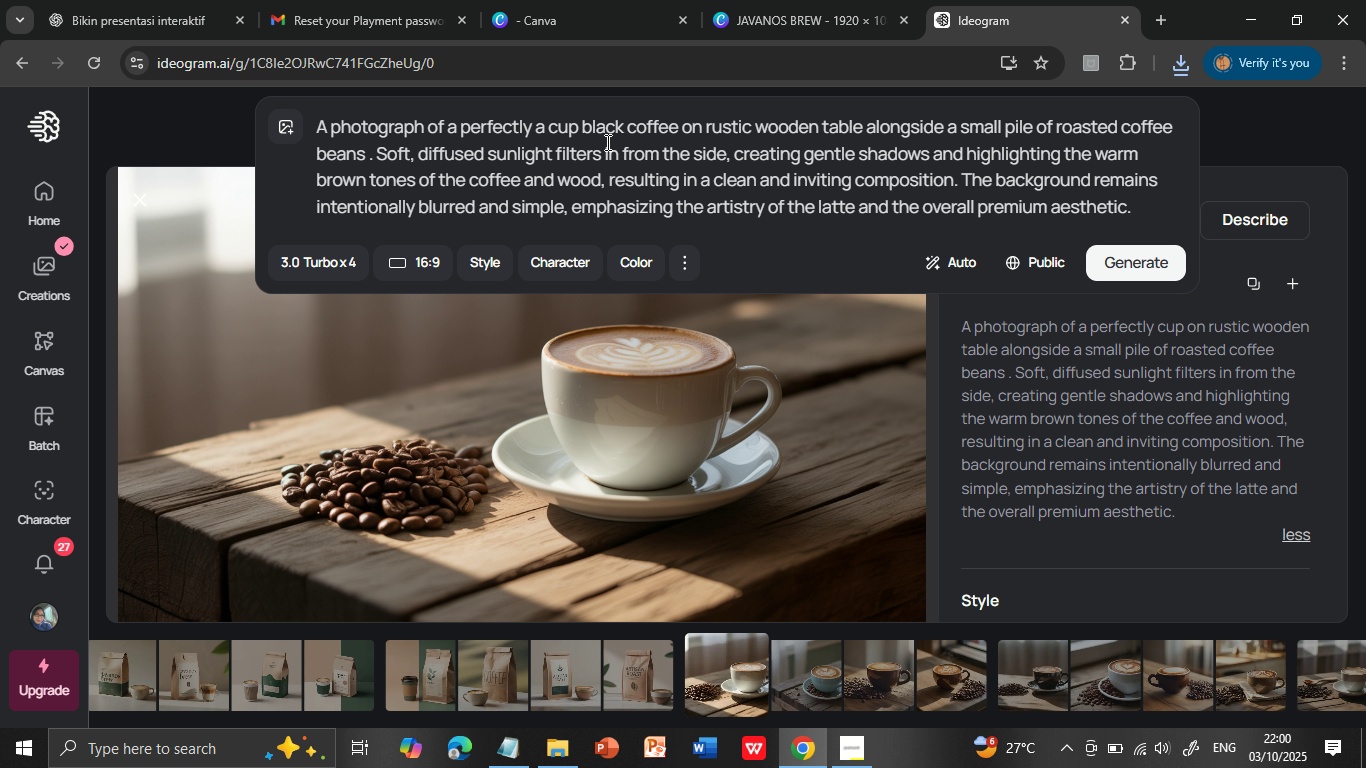 
left_click([1148, 260])
 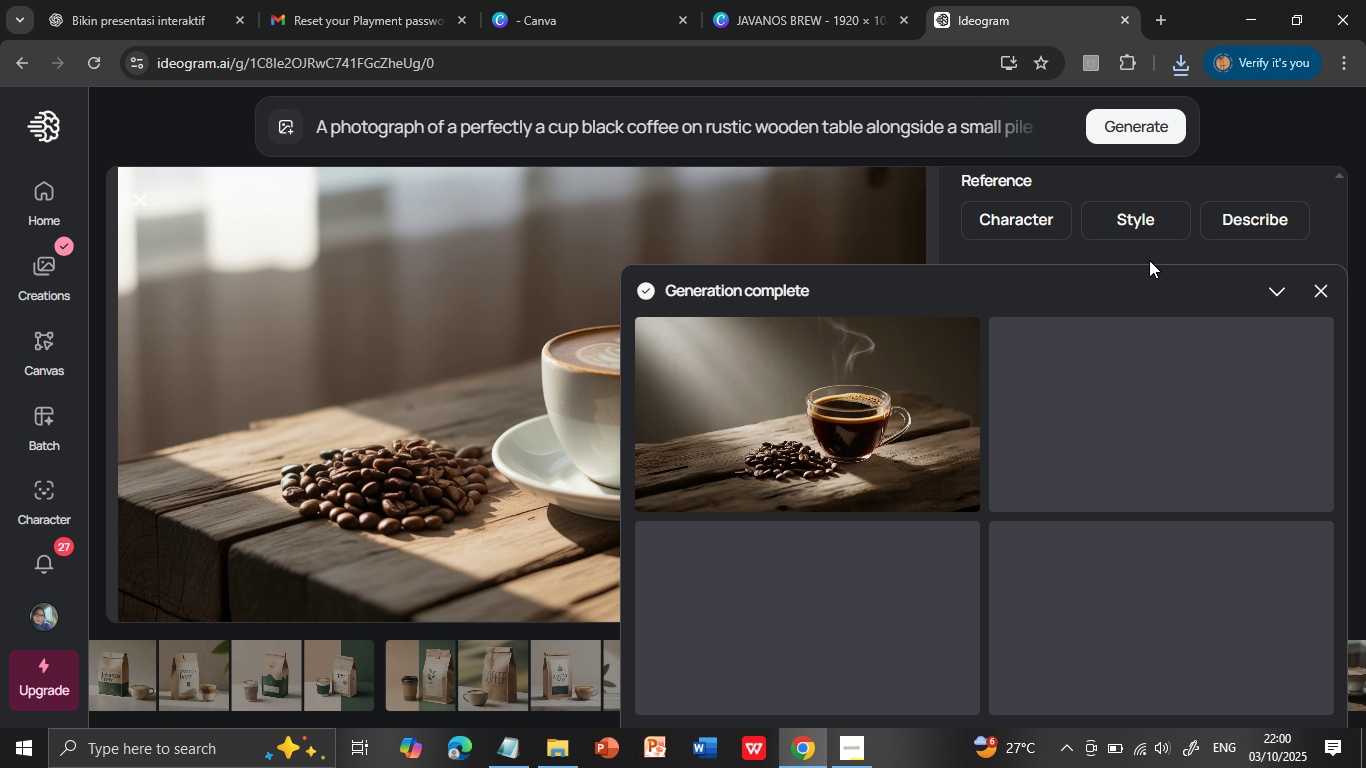 
wait(15.75)
 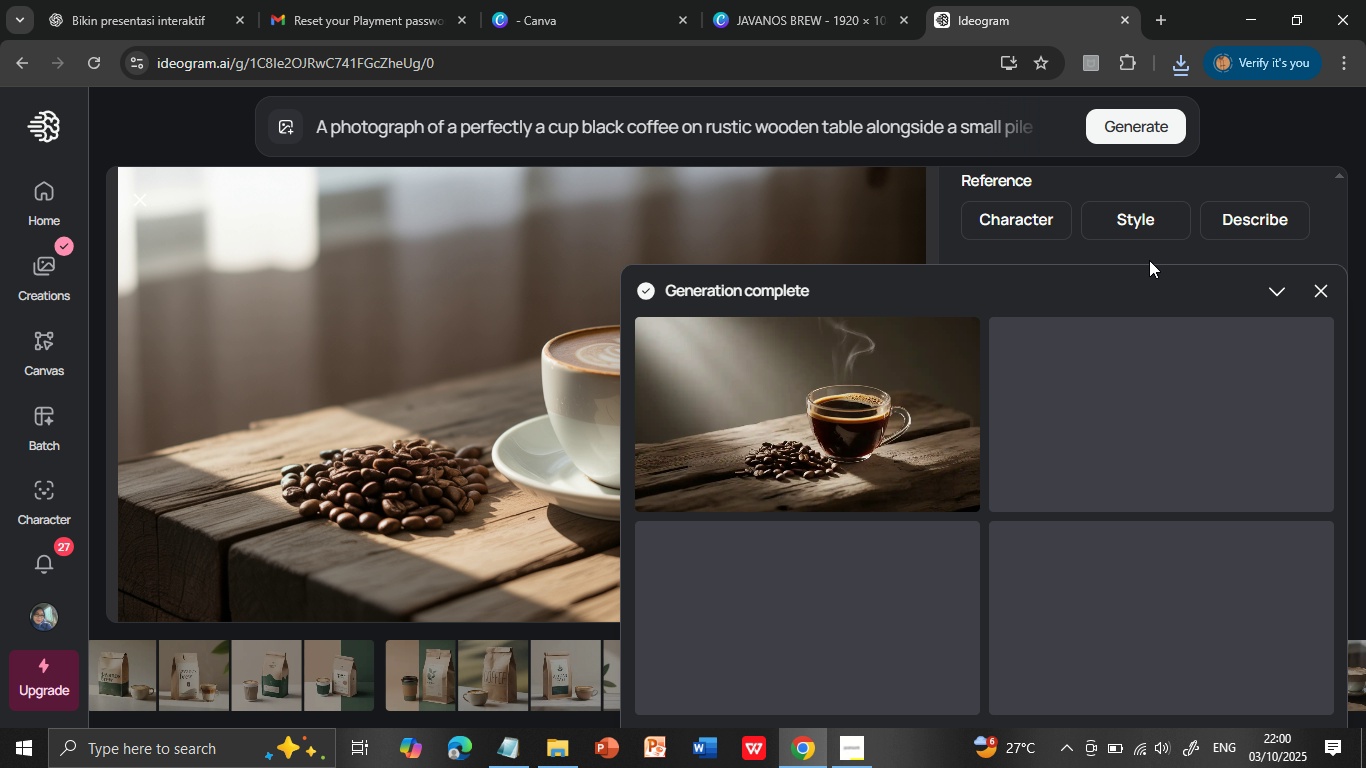 
left_click([1121, 404])
 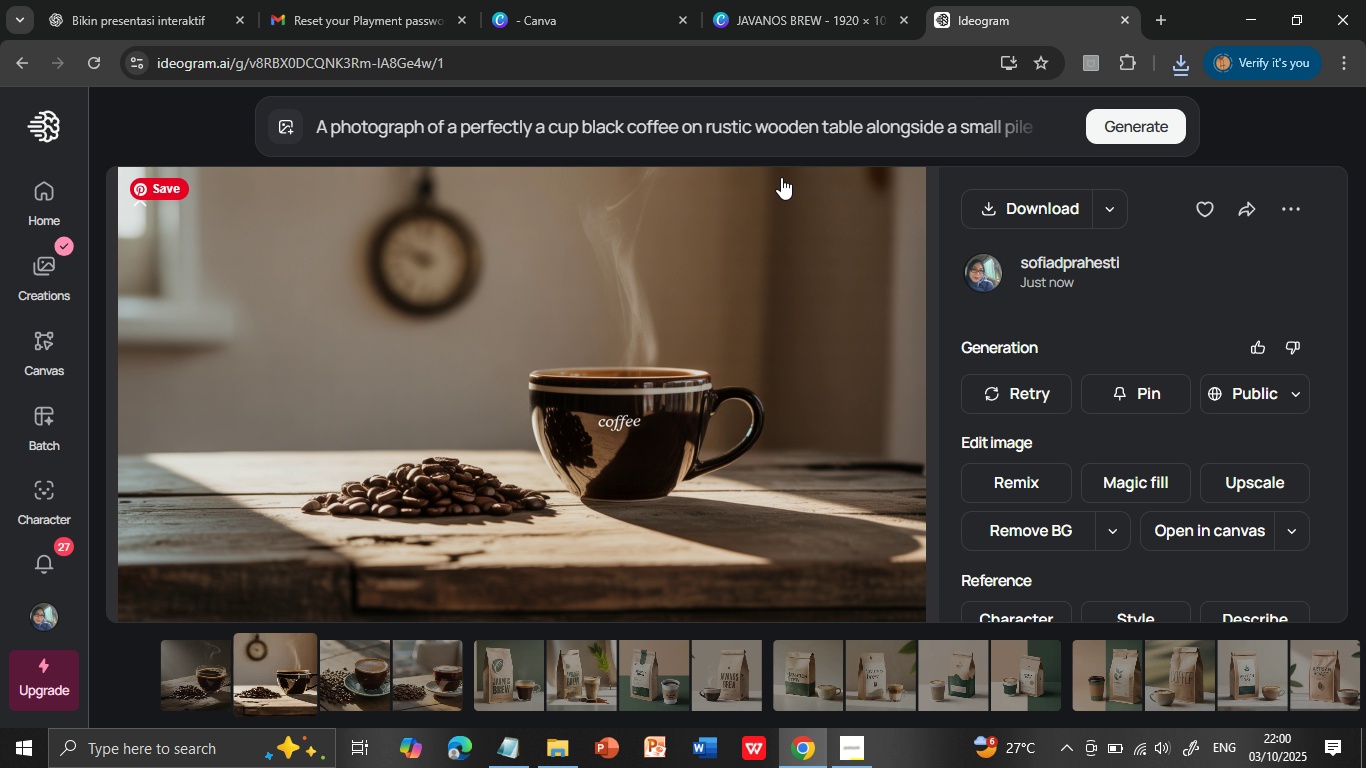 
wait(5.11)
 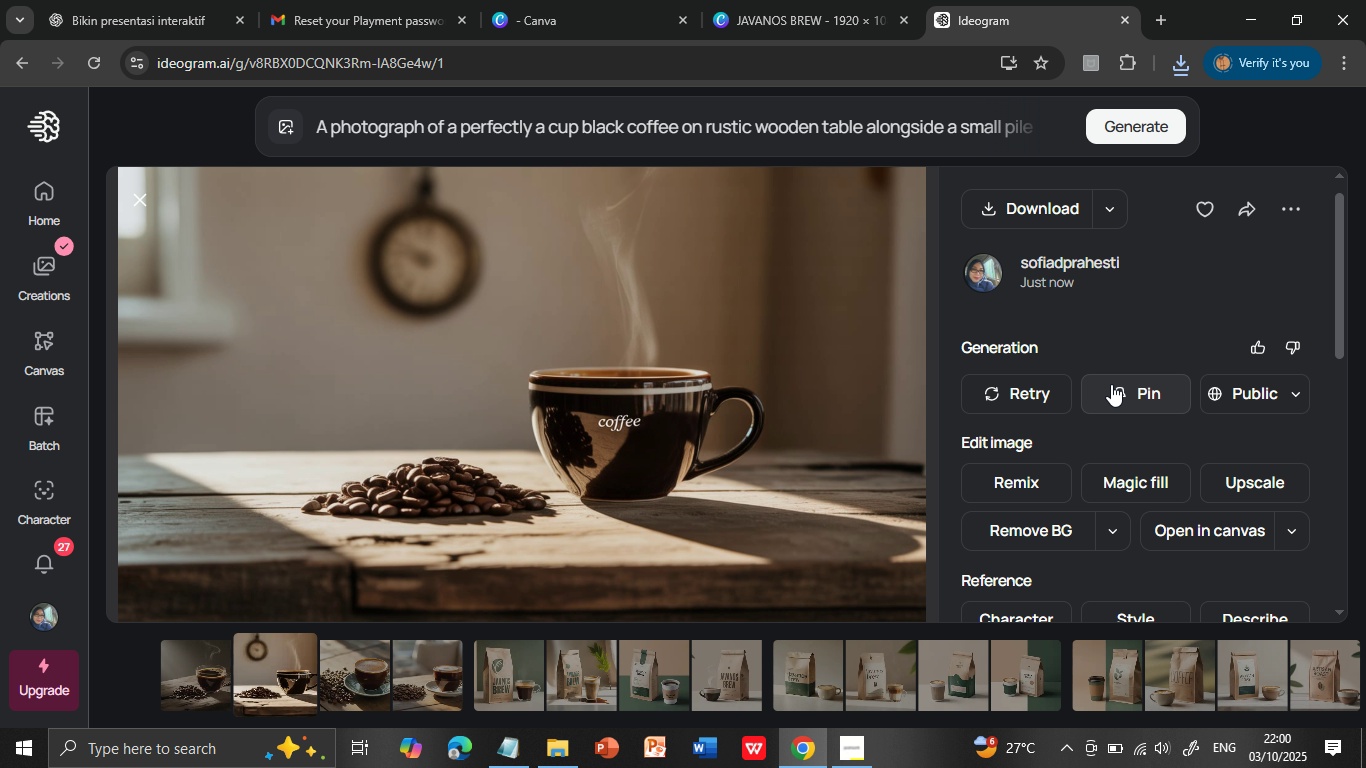 
left_click([771, 128])
 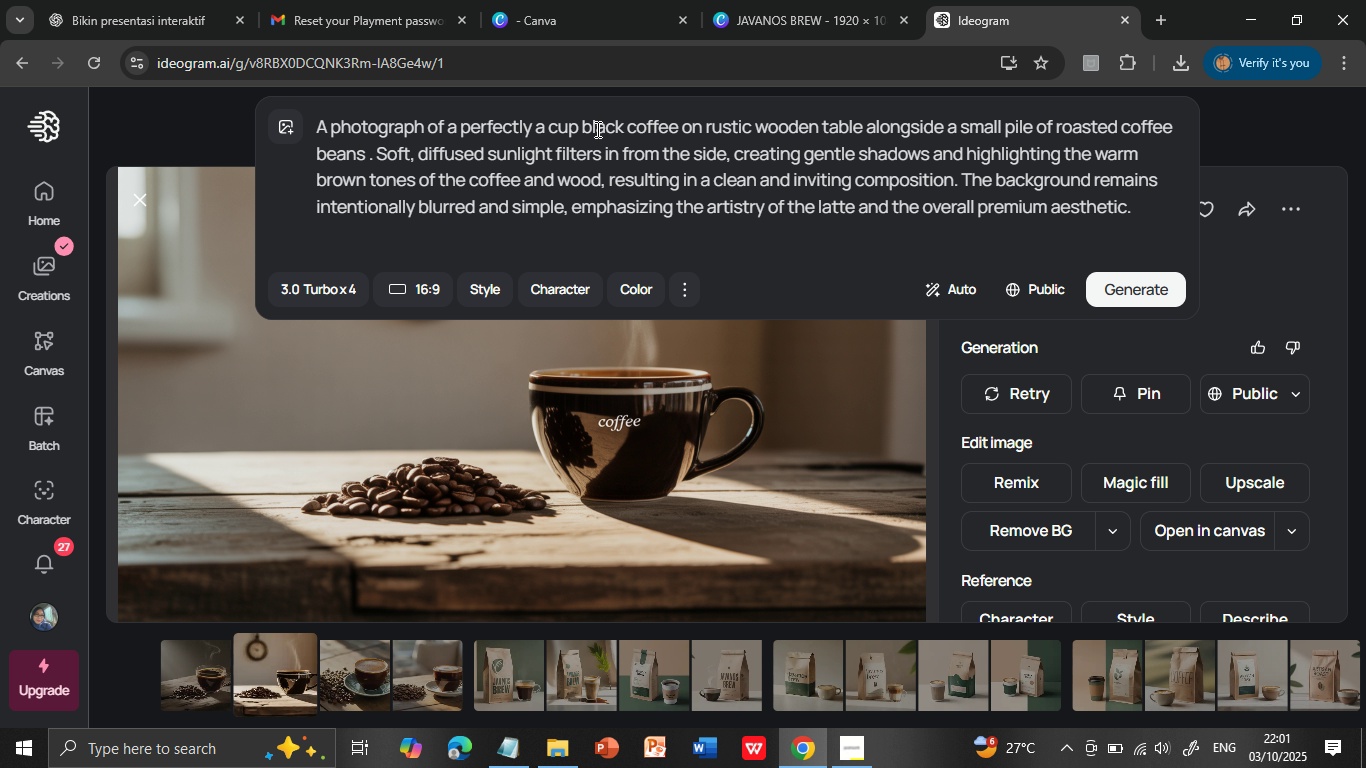 
wait(14.26)
 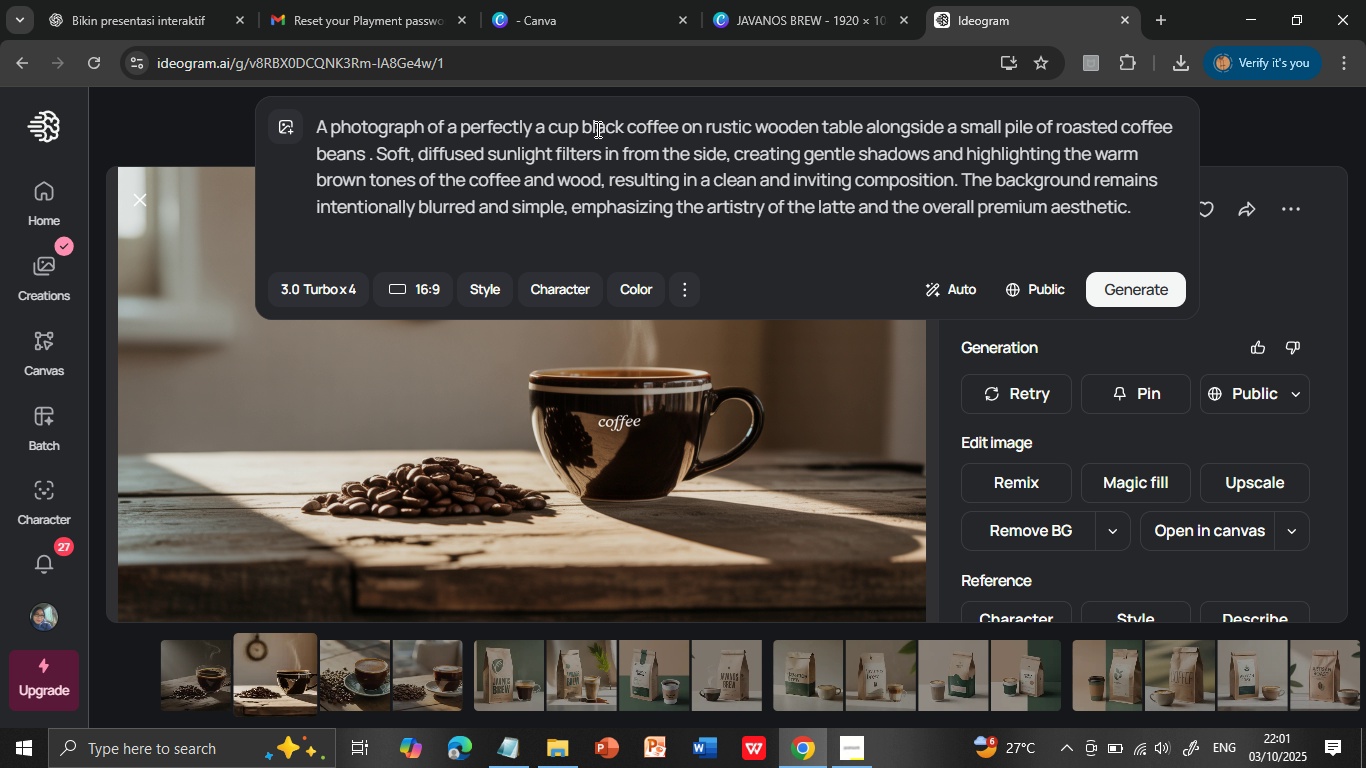 
left_click([428, 125])
 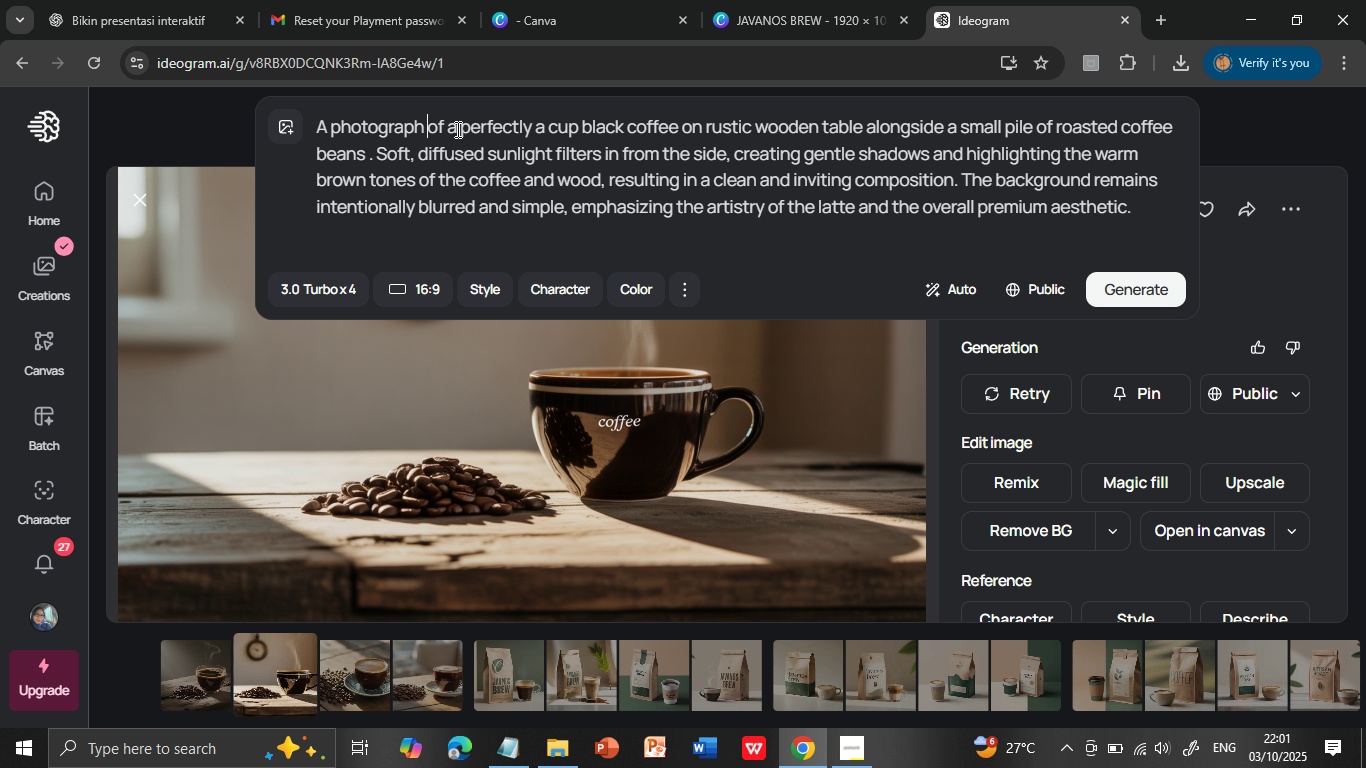 
type(fl )
 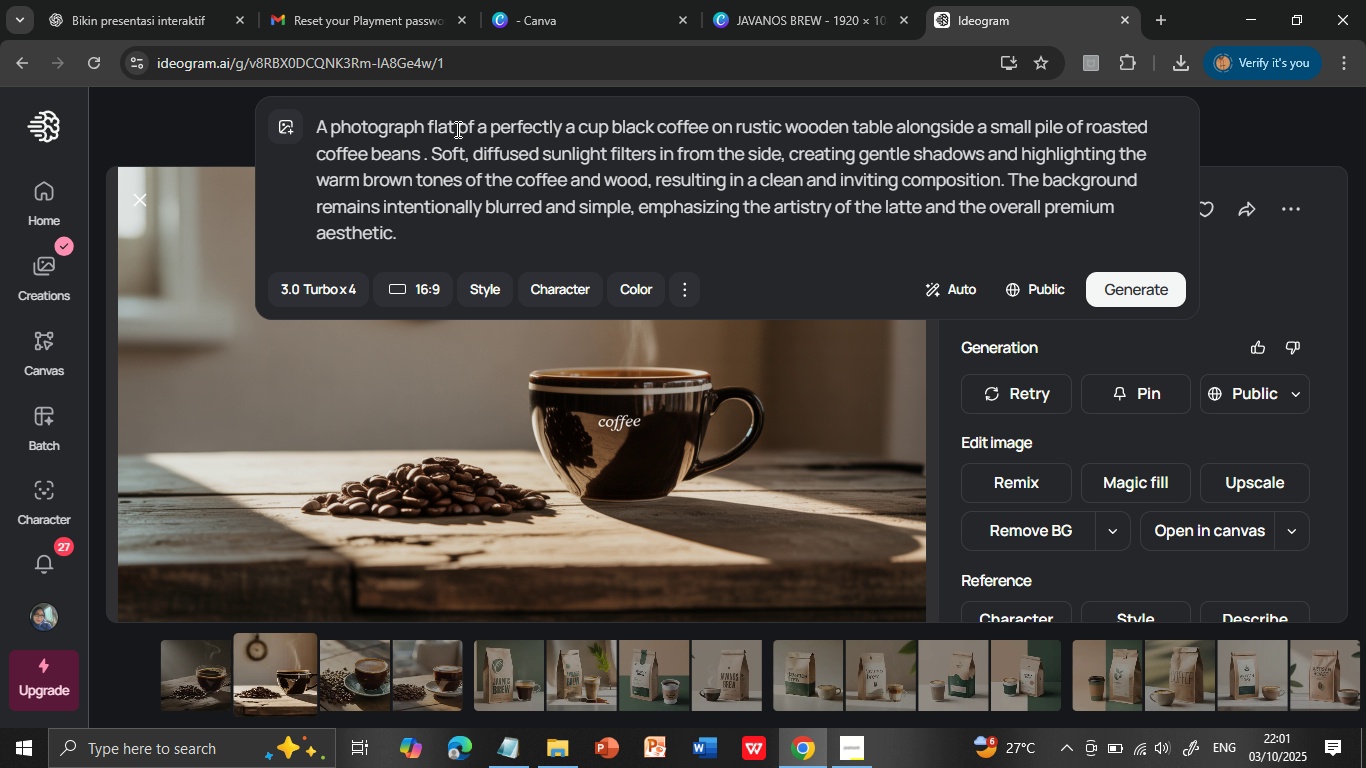 
hold_key(key=A, duration=0.3)
 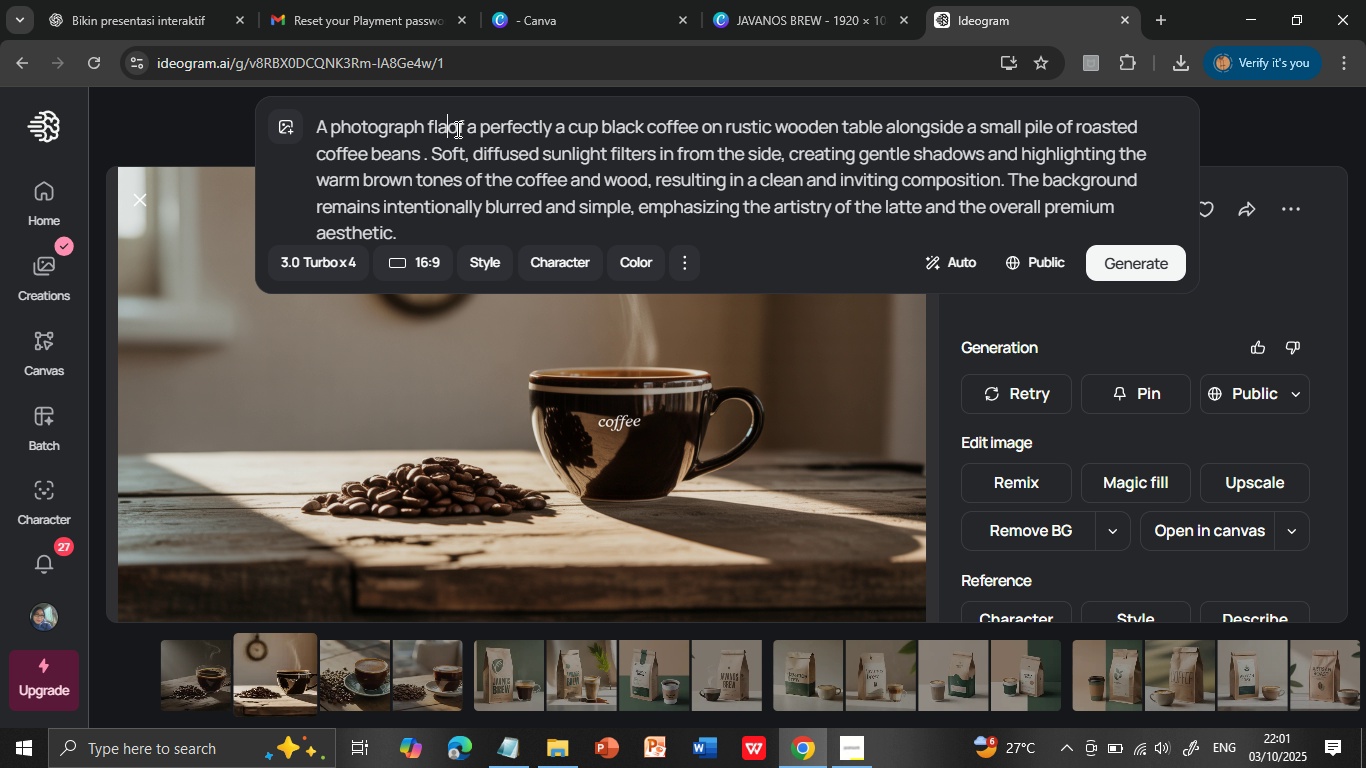 
hold_key(key=T, duration=4.95)
 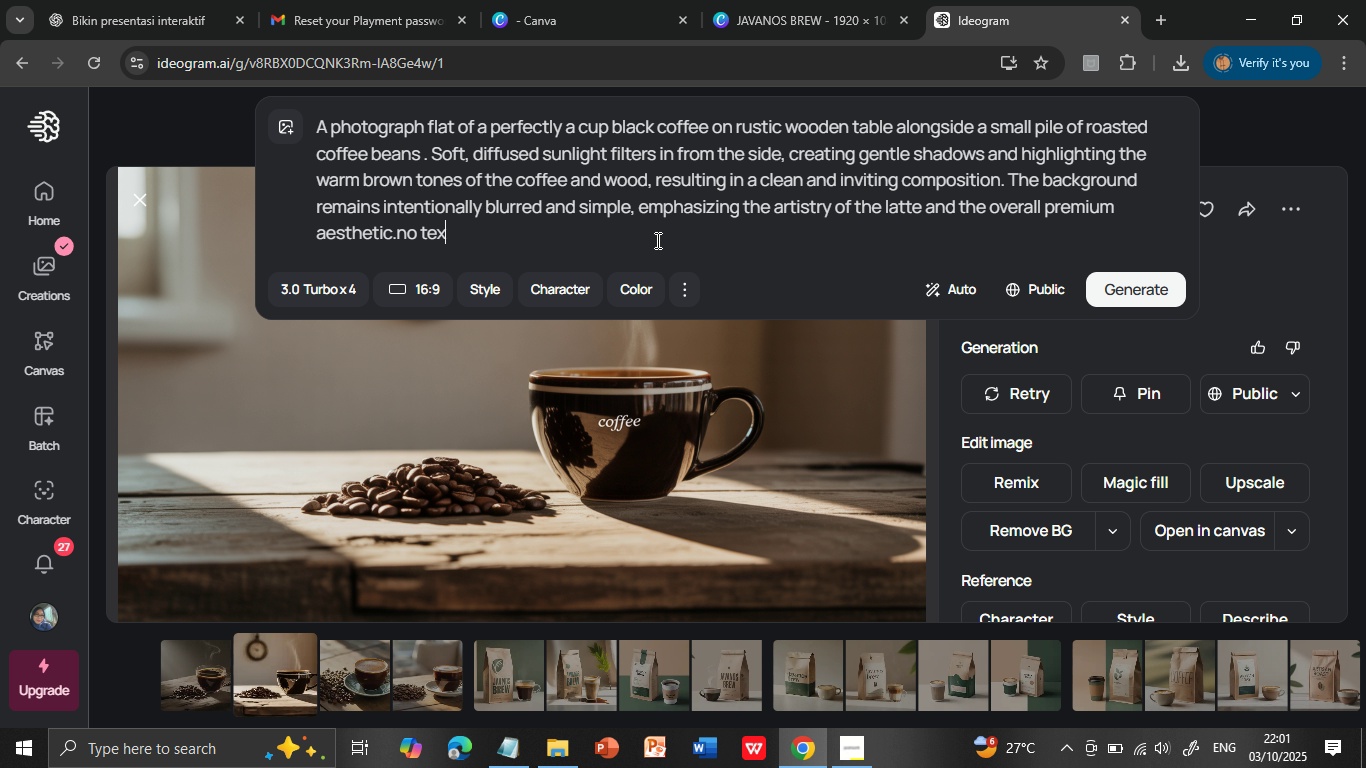 
left_click([655, 240])
 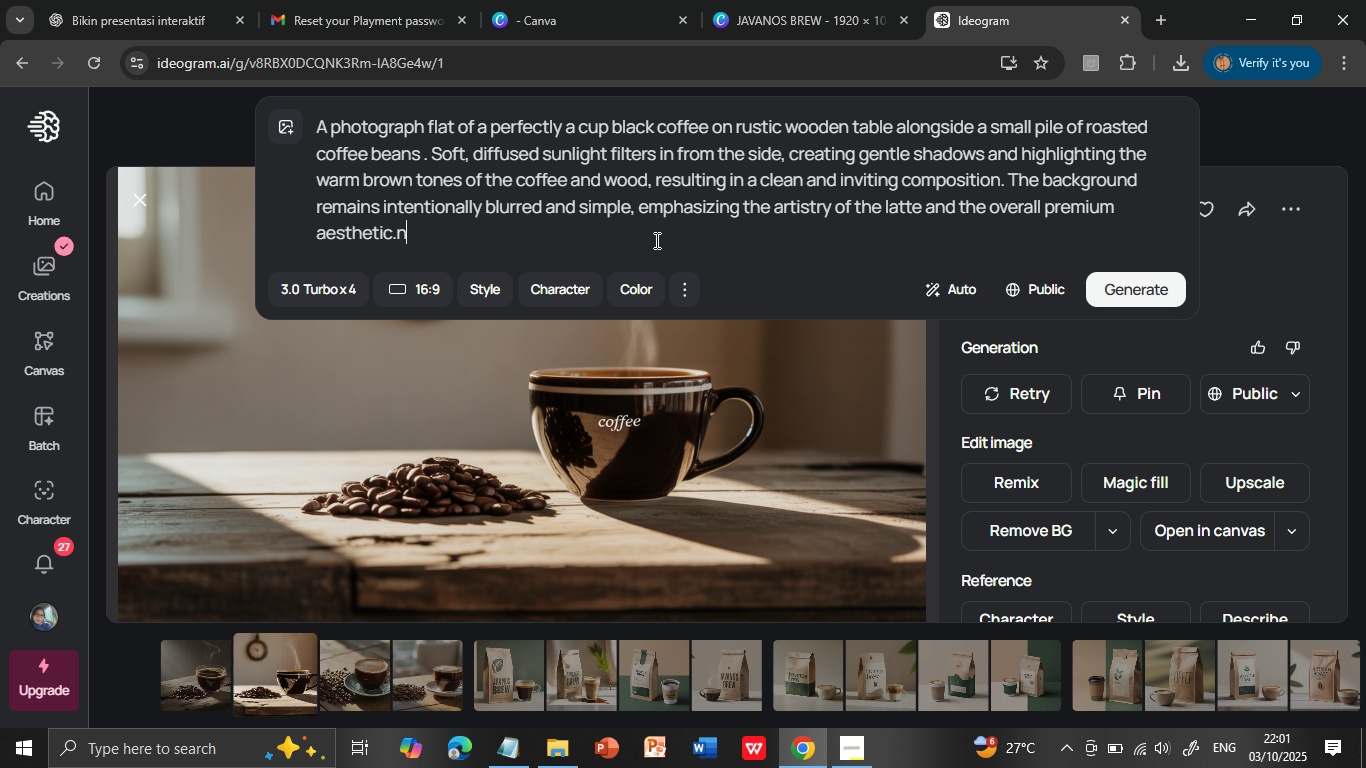 
type(no ext)
 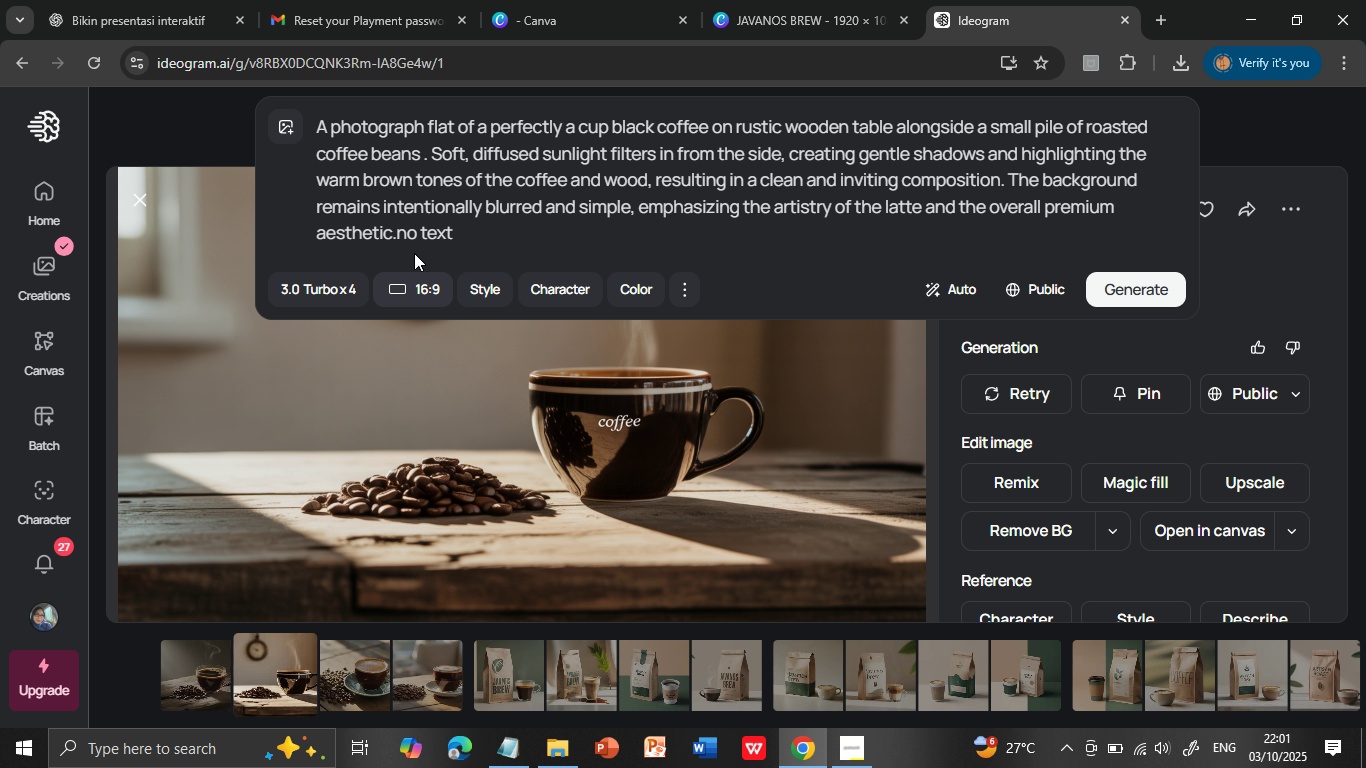 
left_click([397, 230])
 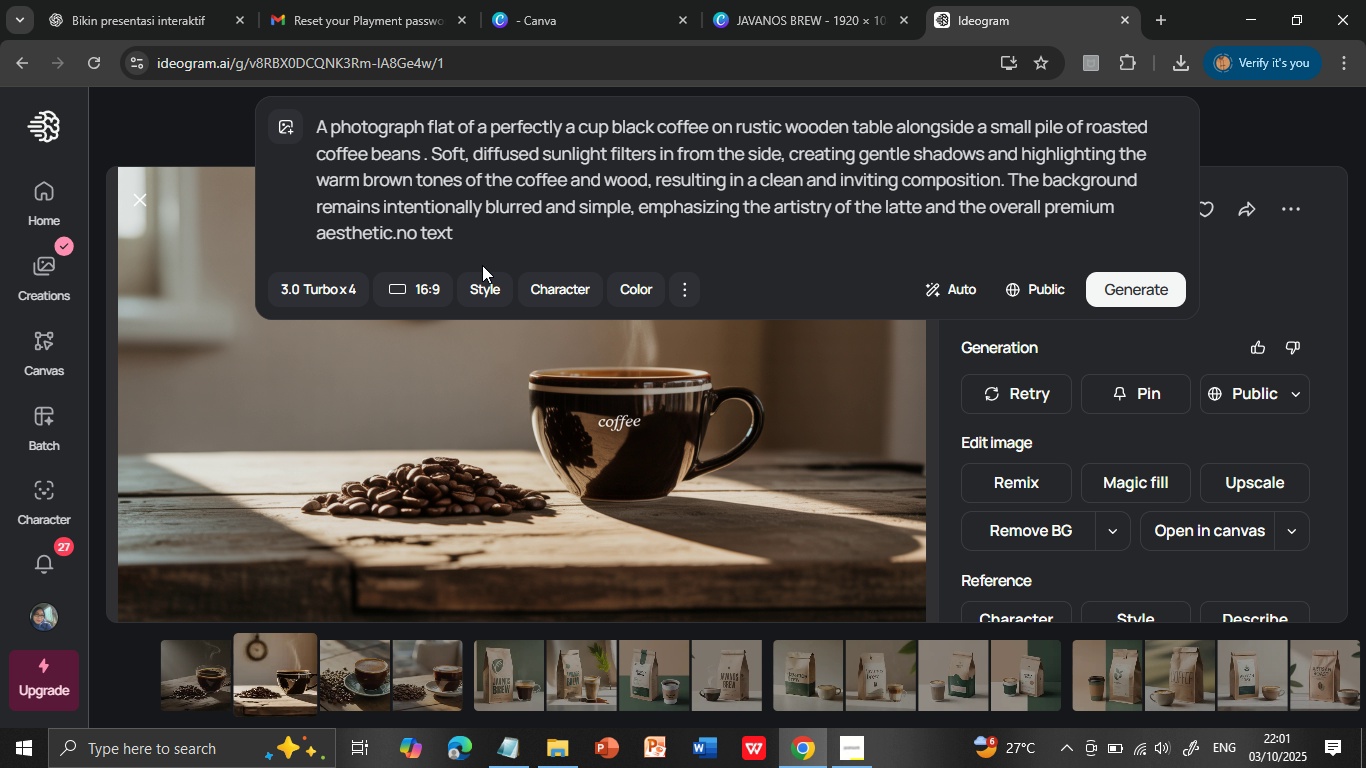 
key(Backspace)
 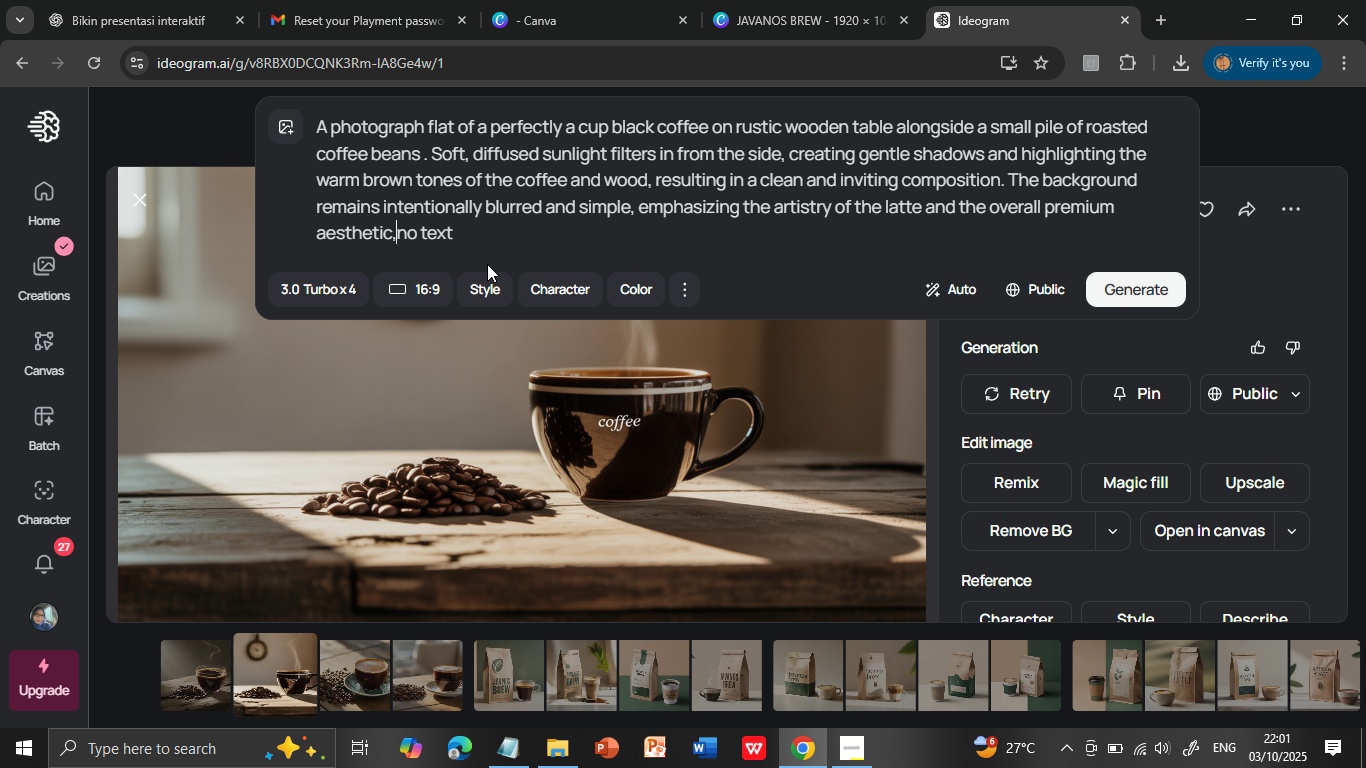 
key(Comma)
 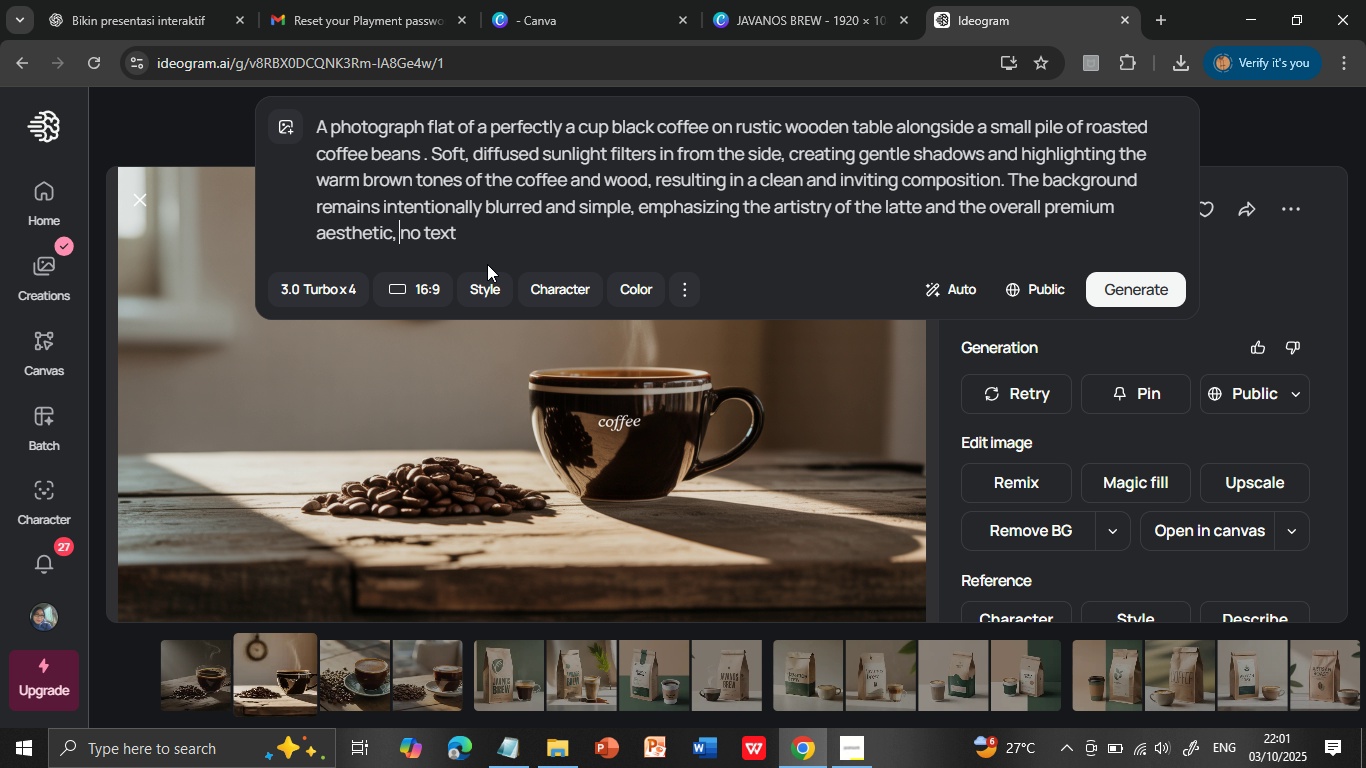 
key(Space)
 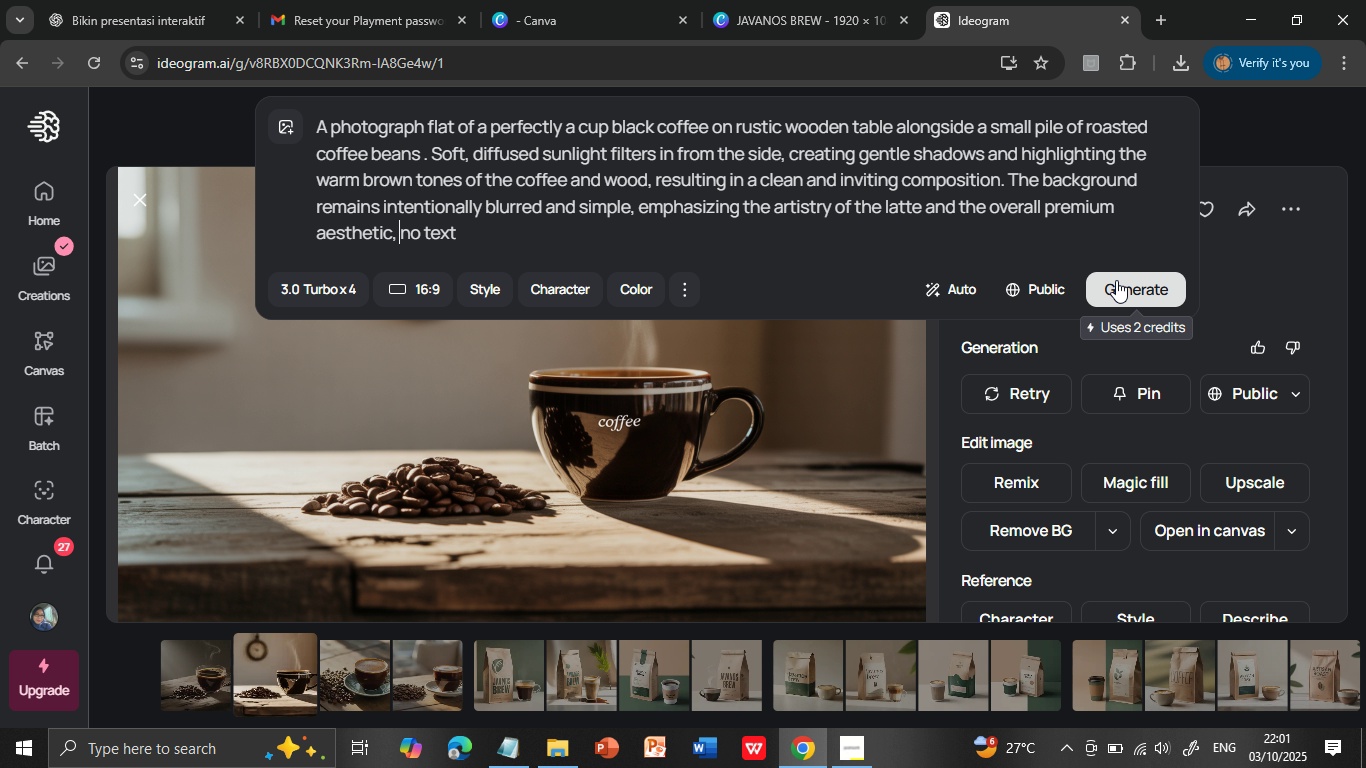 
left_click([1117, 280])
 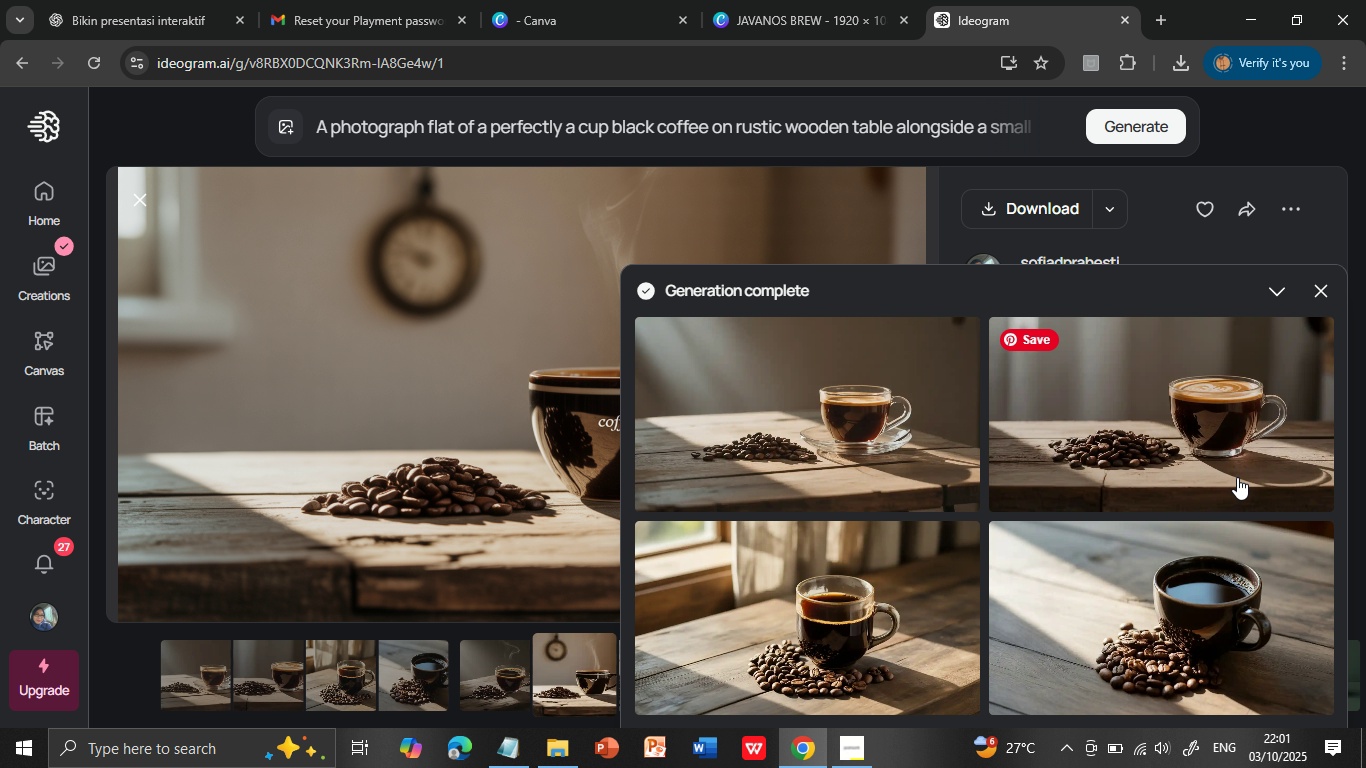 
wait(20.49)
 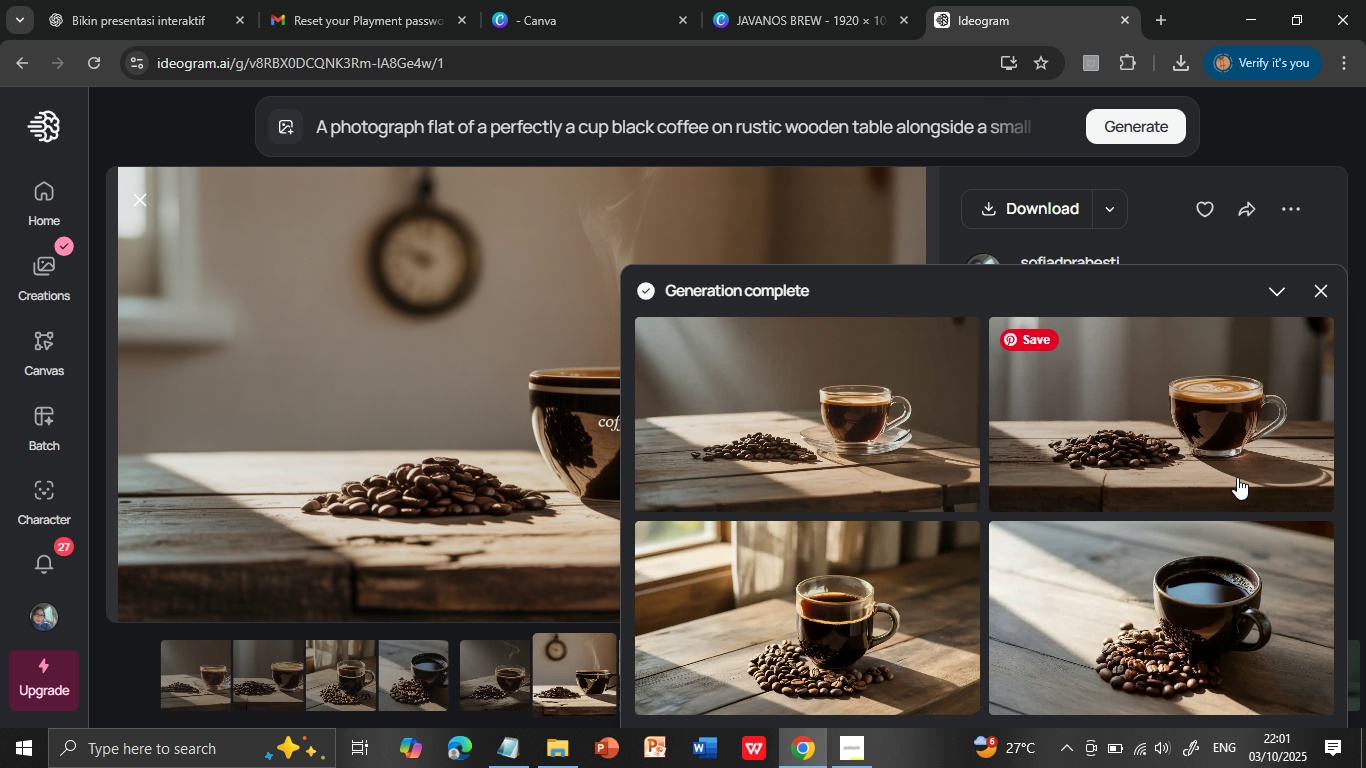 
left_click([879, 412])
 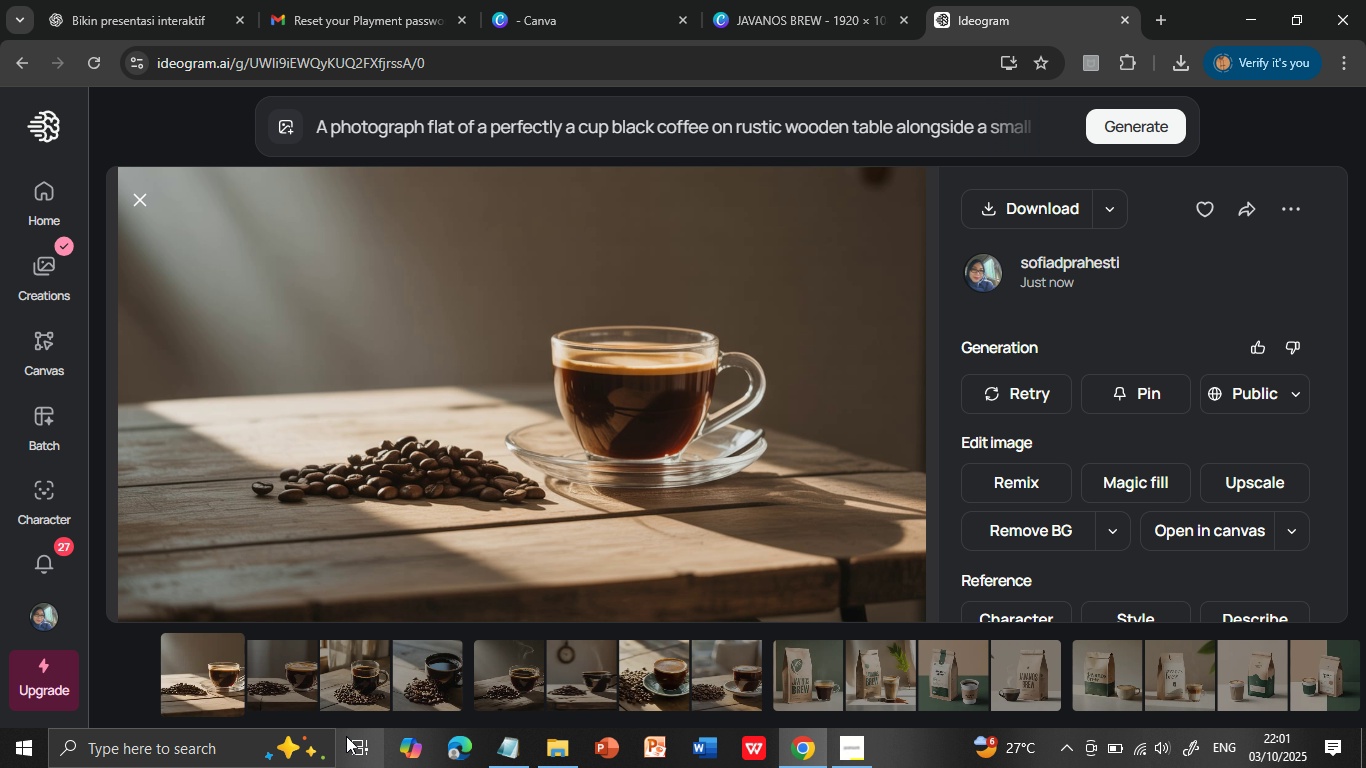 
left_click([285, 669])
 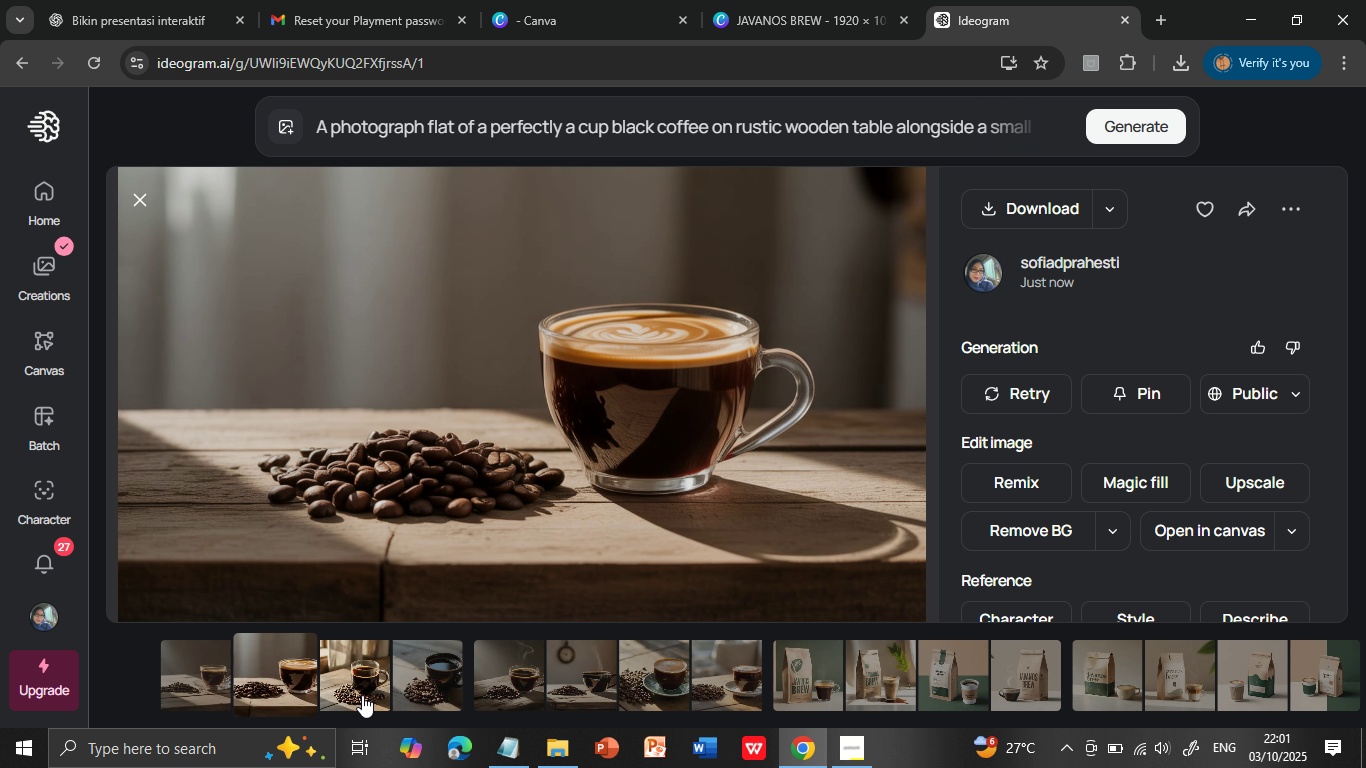 
left_click([359, 679])
 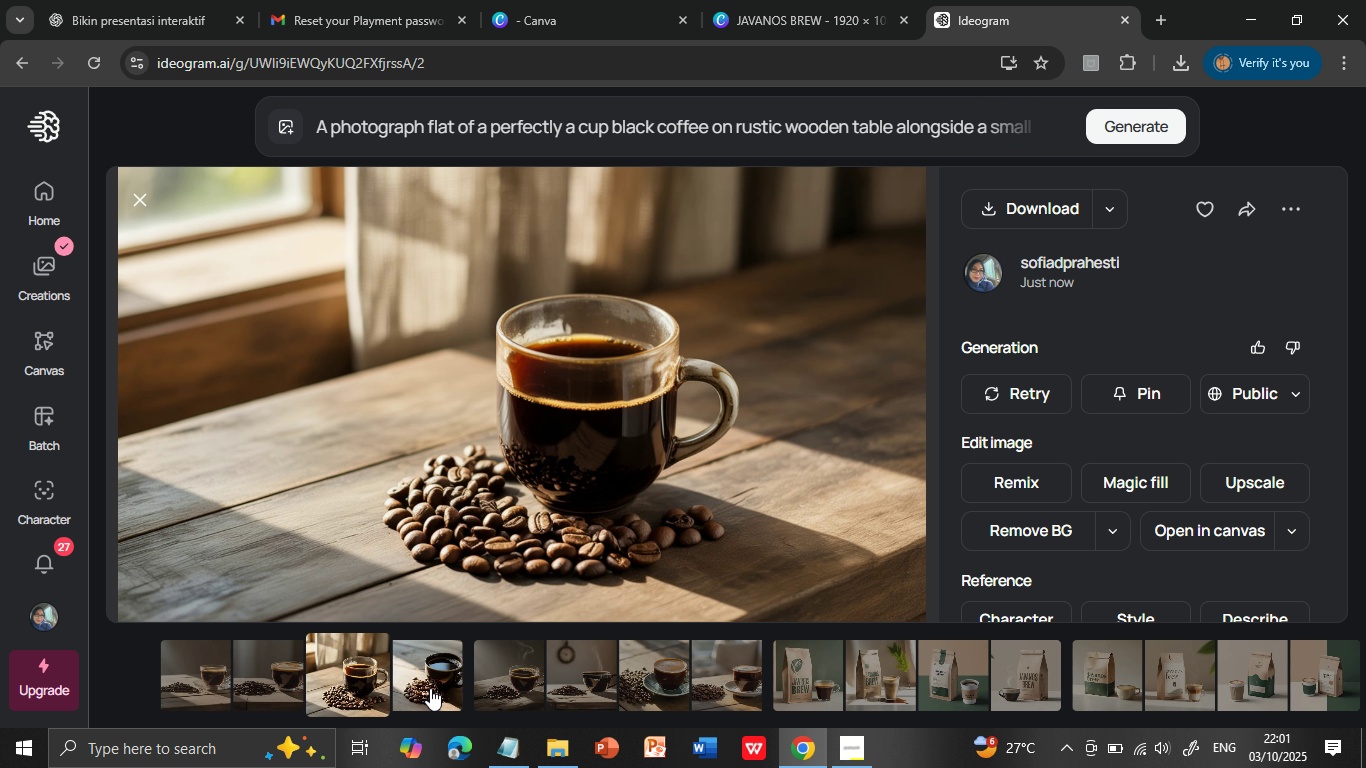 
left_click([427, 673])
 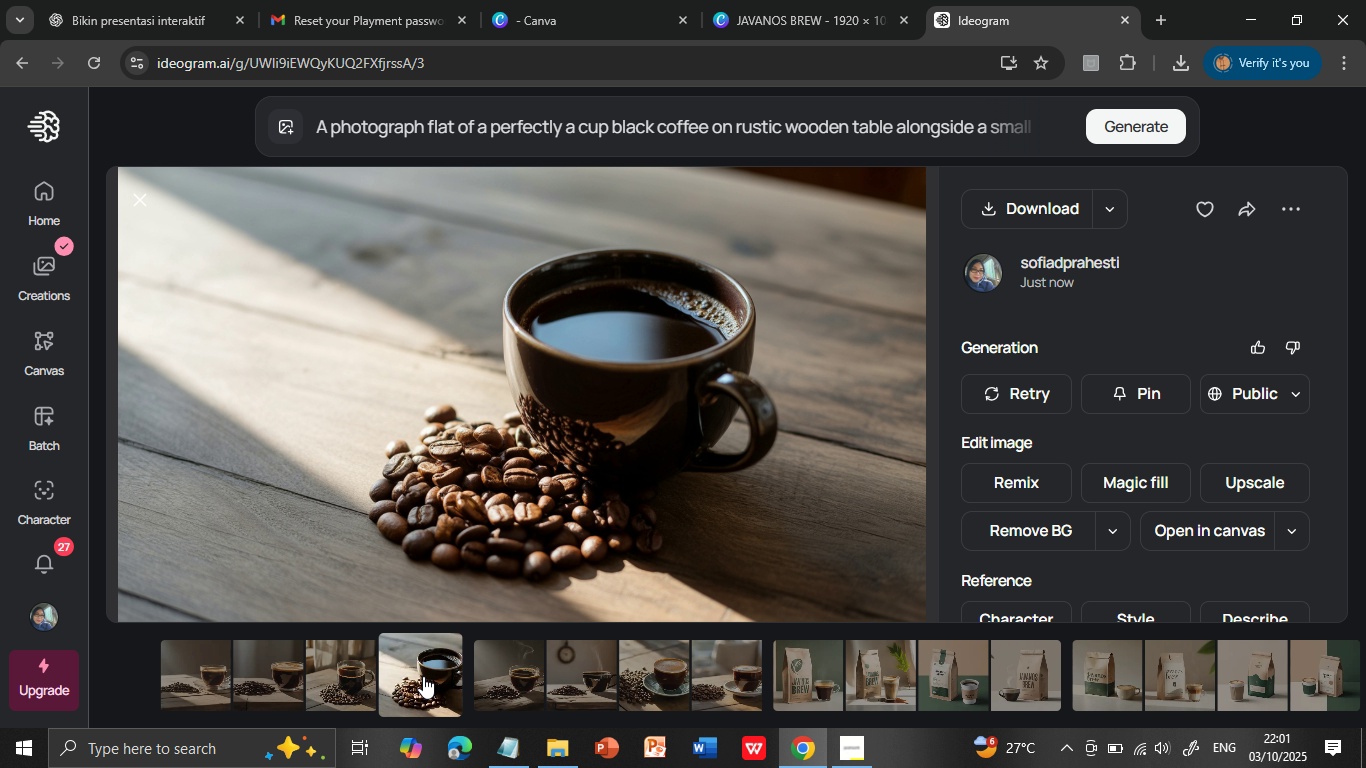 
wait(9.18)
 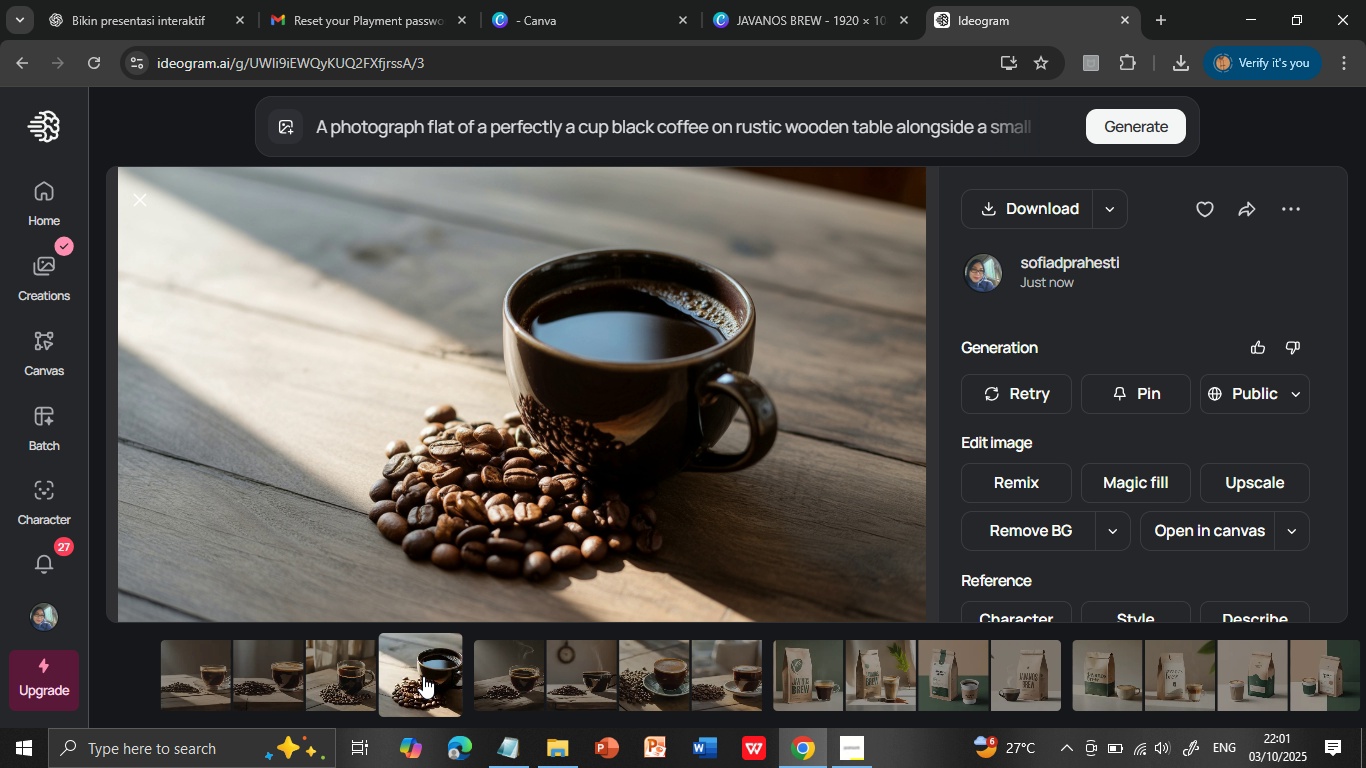 
left_click([1046, 205])
 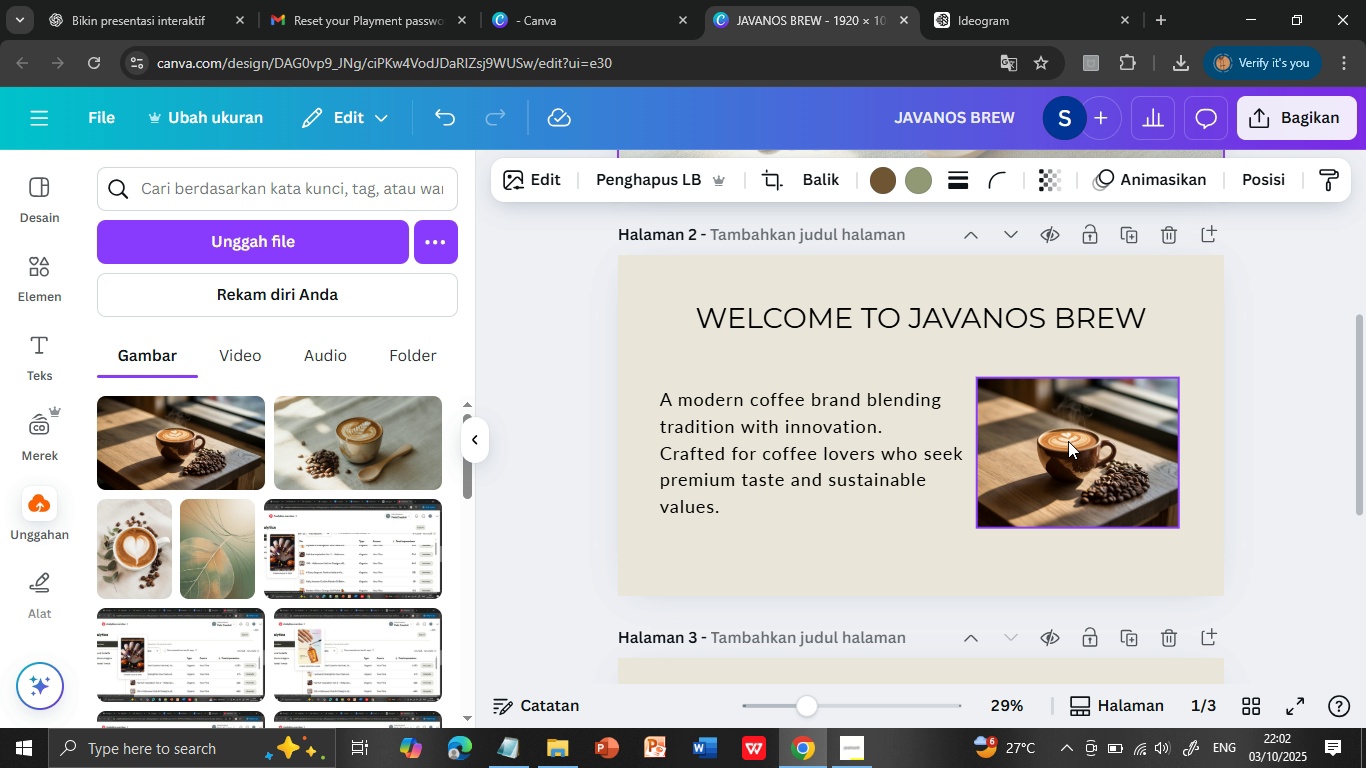 
left_click([824, 11])
 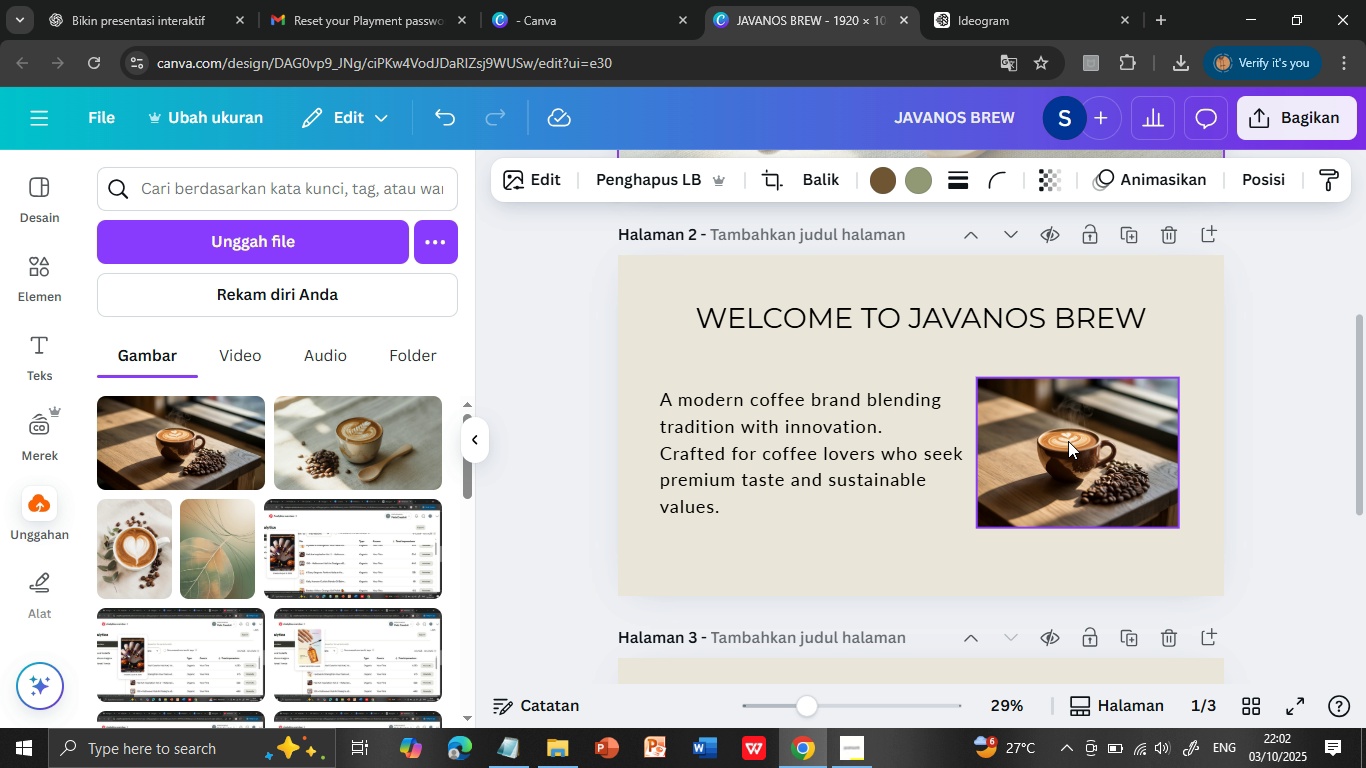 
scroll: coordinate [978, 495], scroll_direction: down, amount: 4.0
 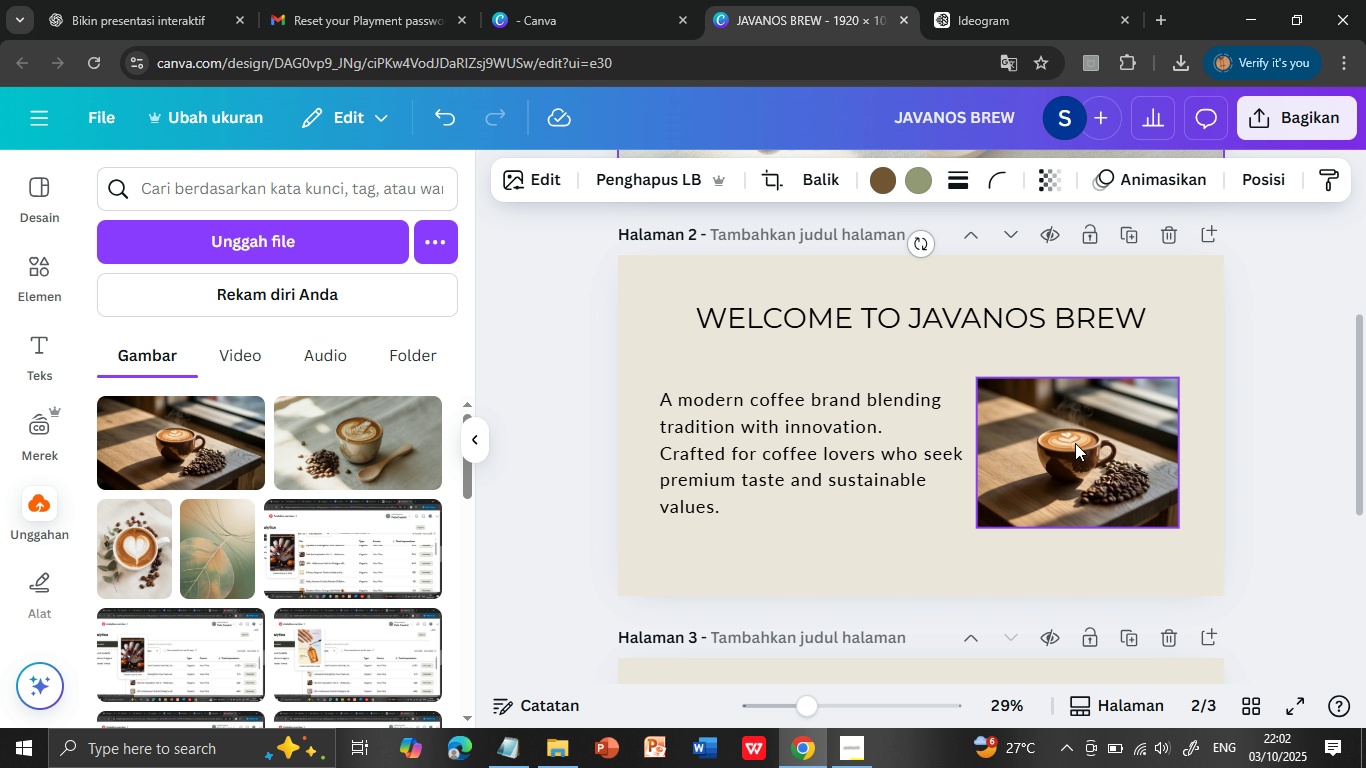 
left_click([1075, 443])
 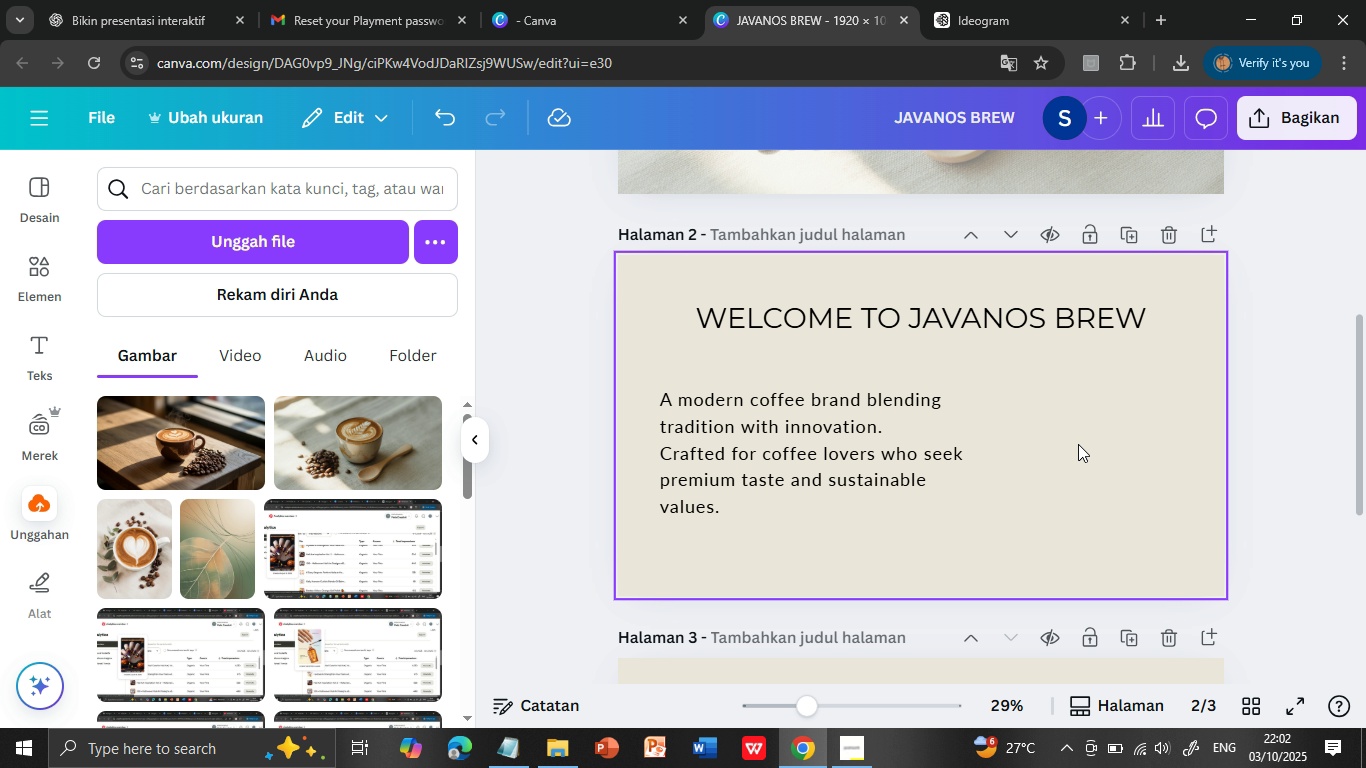 
wait(5.17)
 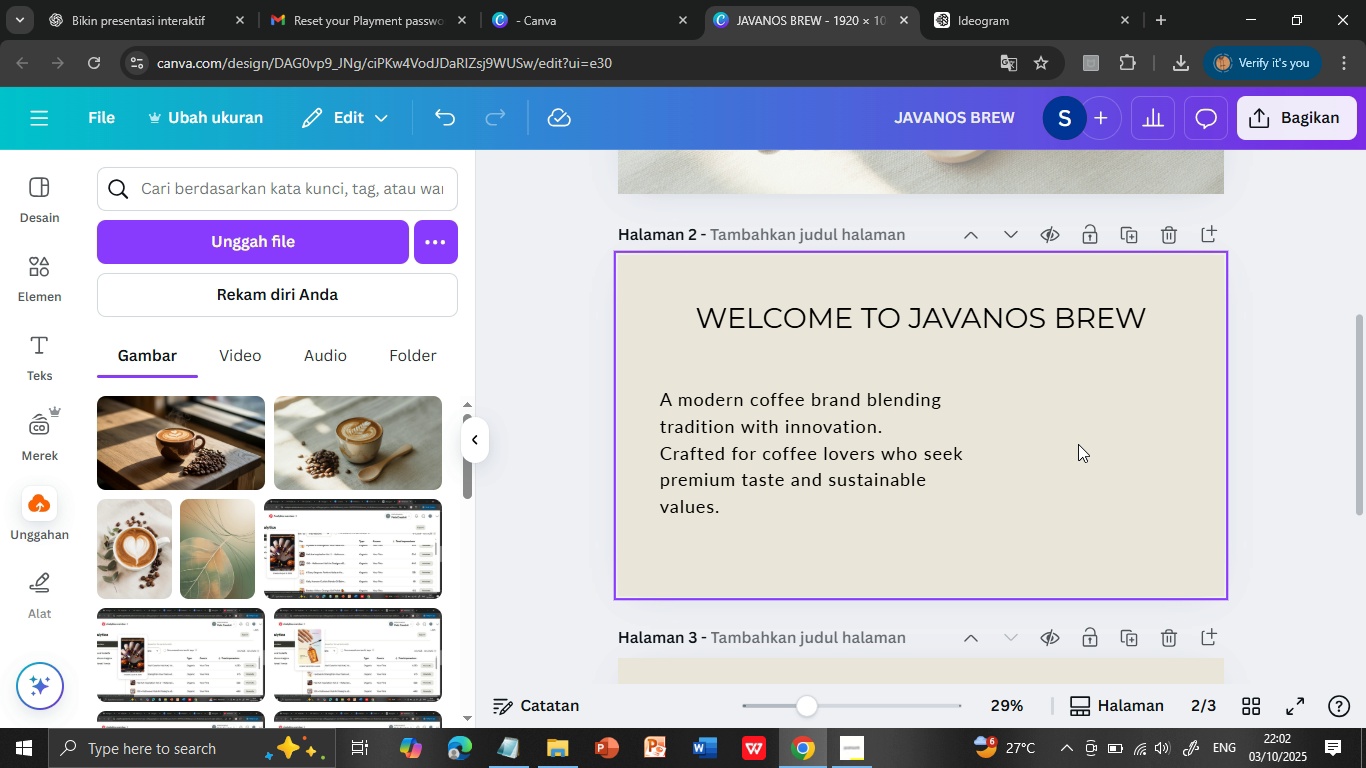 
left_click([324, 230])
 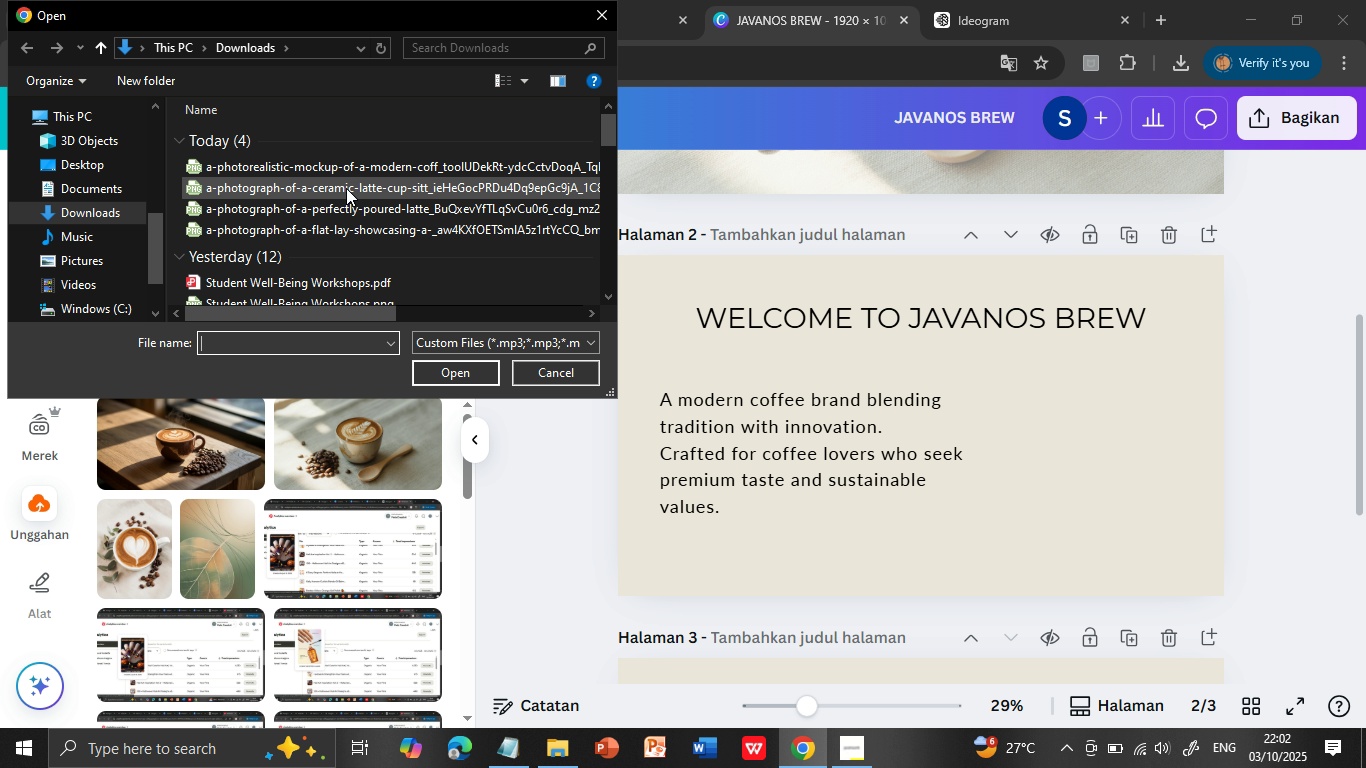 
wait(6.64)
 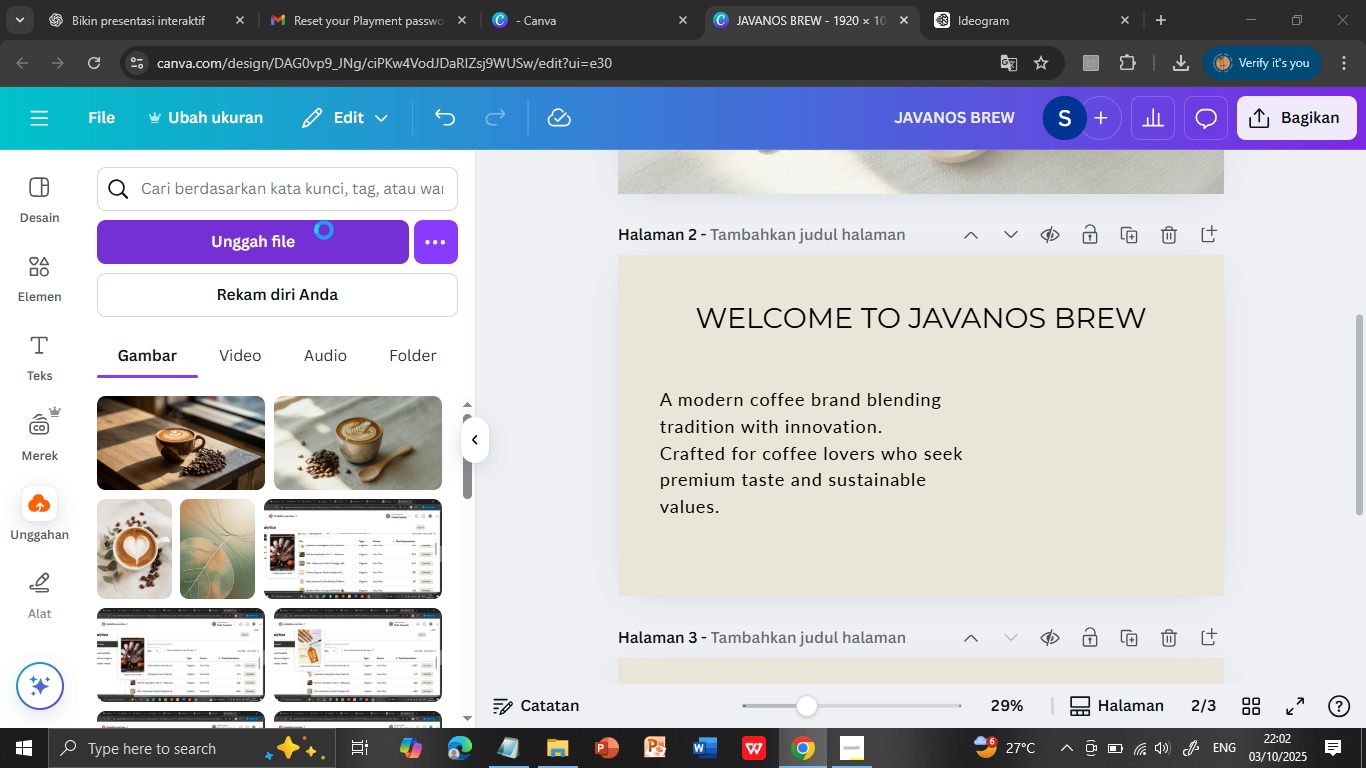 
double_click([359, 169])
 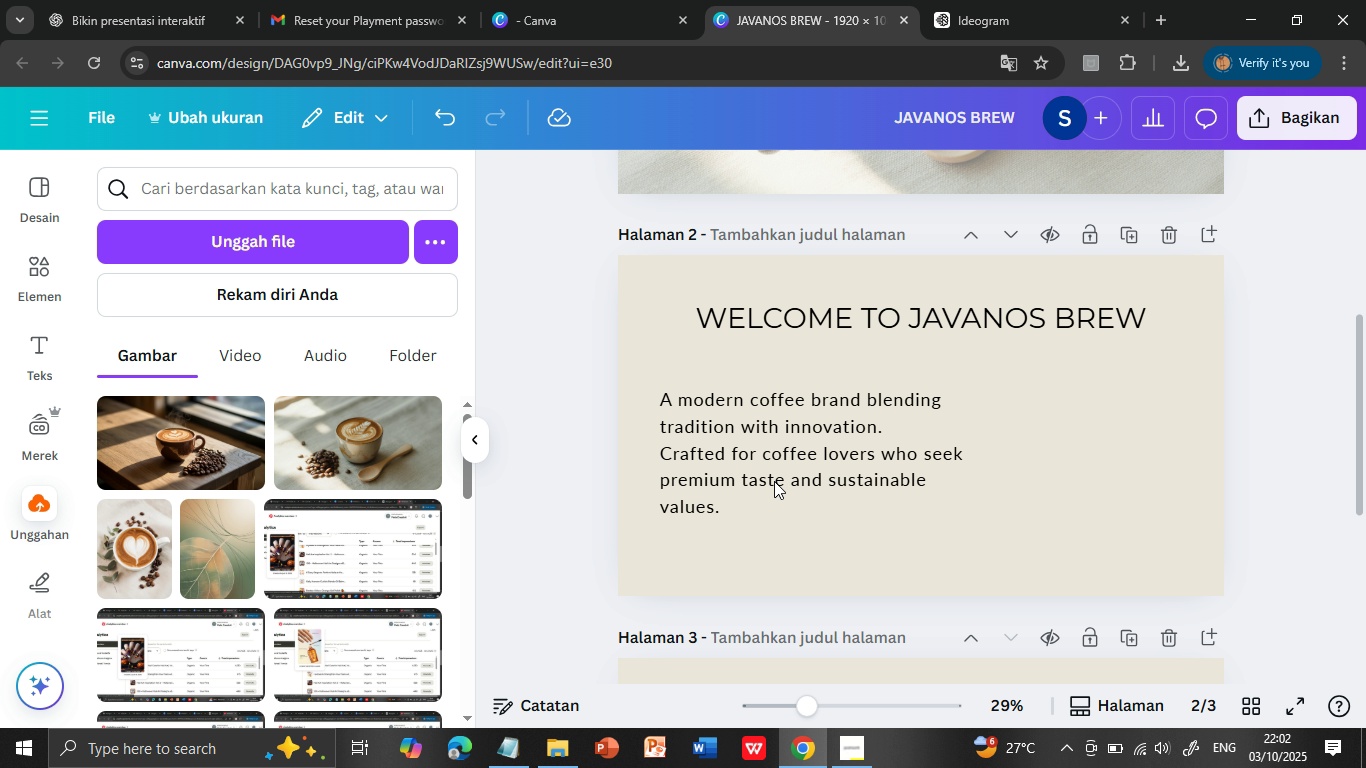 
scroll: coordinate [795, 576], scroll_direction: down, amount: 5.0
 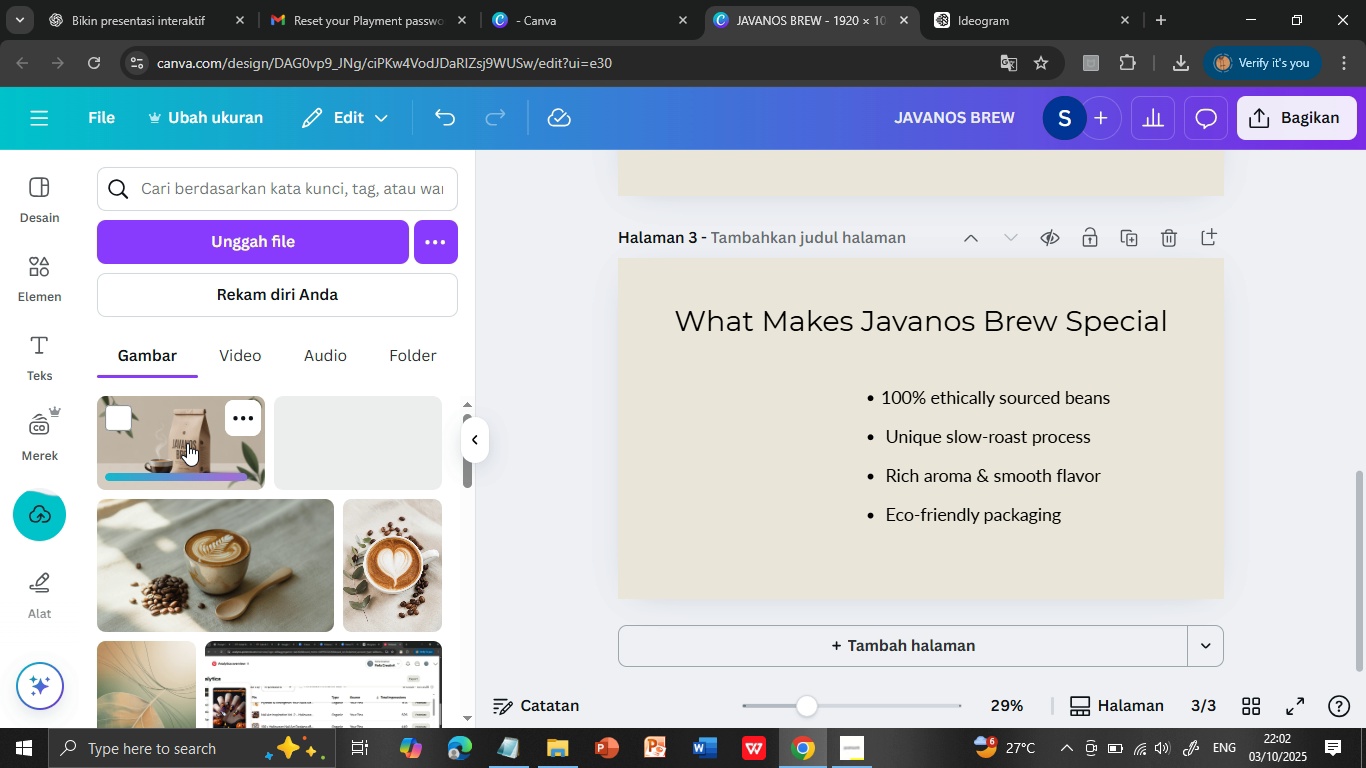 
left_click([187, 443])
 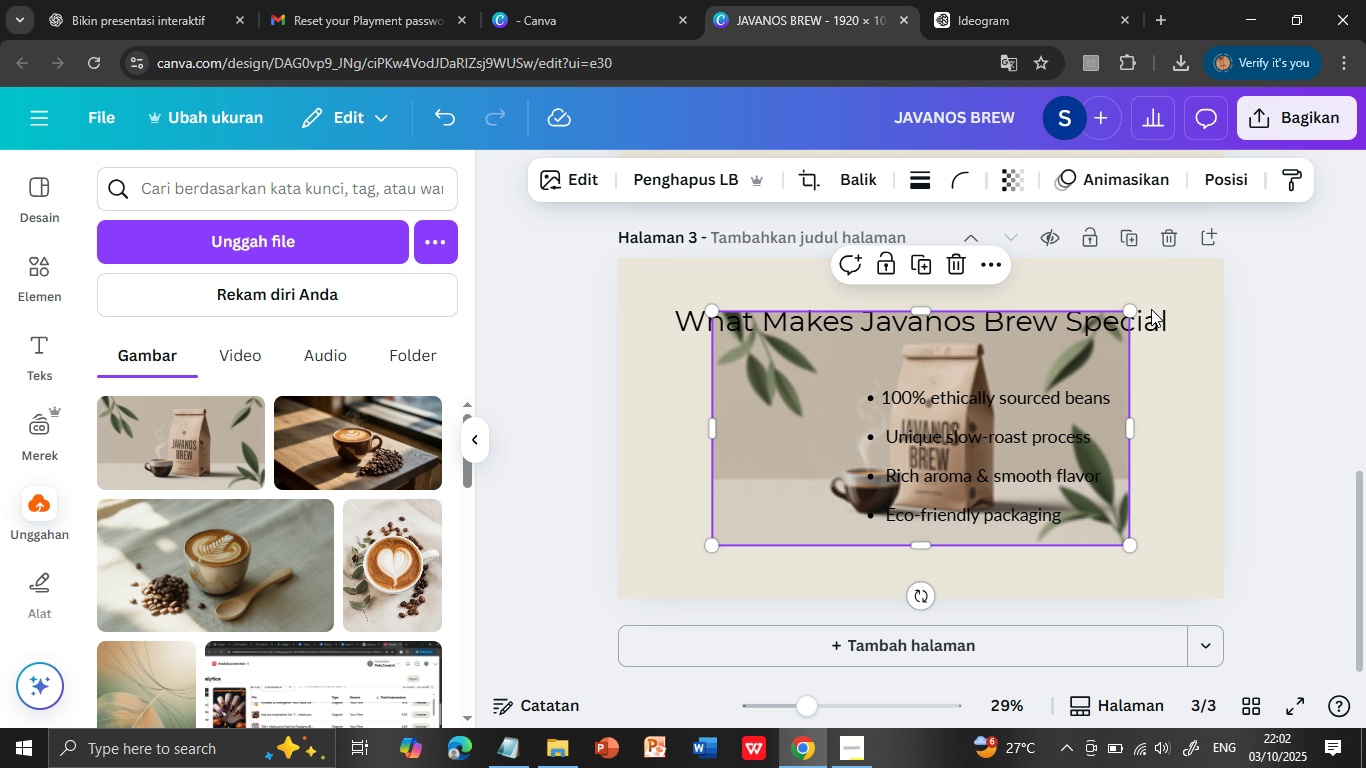 
wait(5.25)
 